 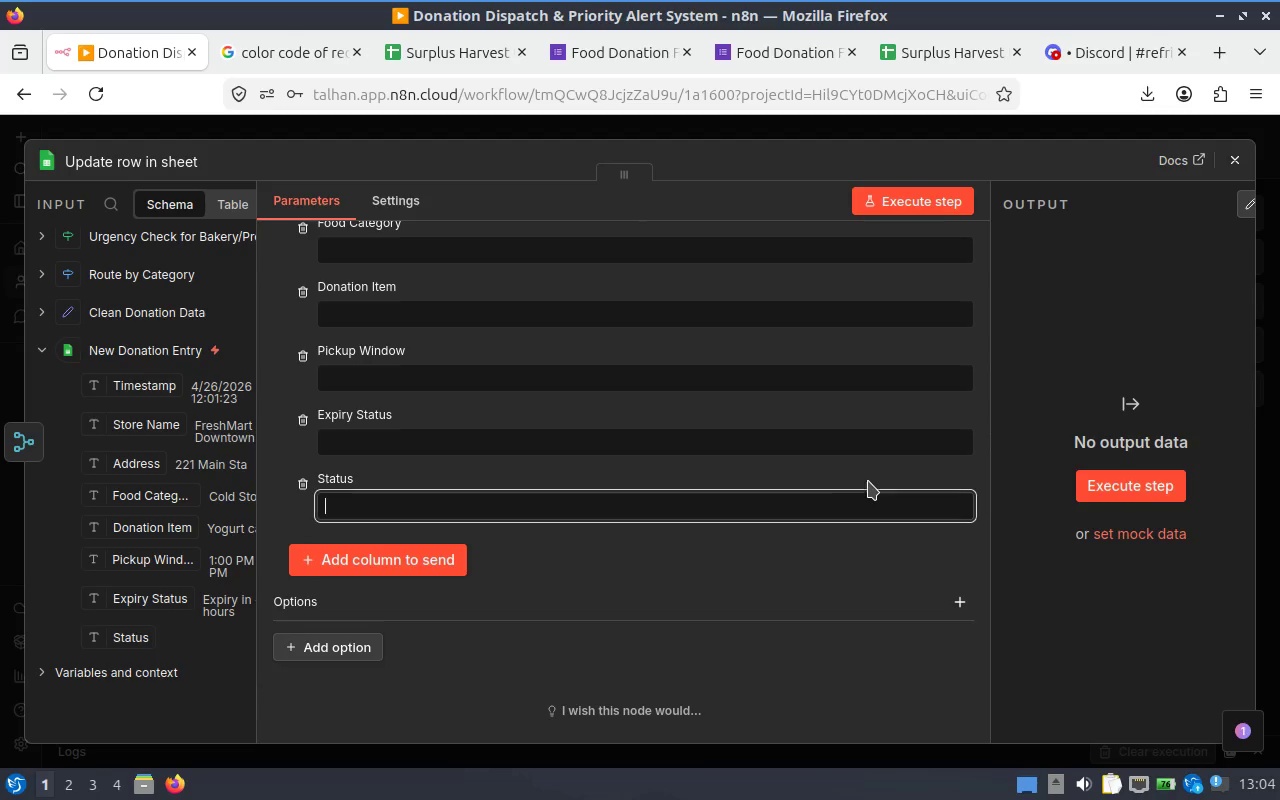 
key(Control+V)
 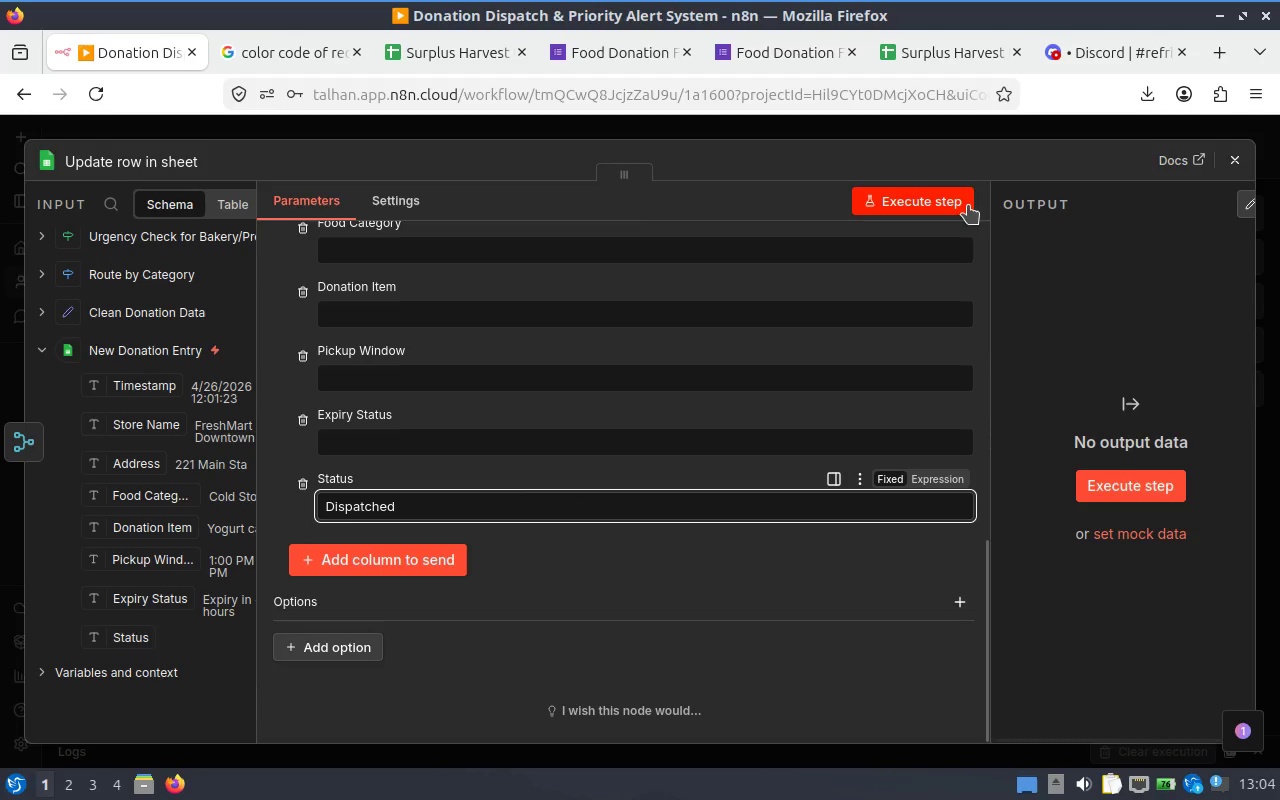 
left_click([1245, 163])
 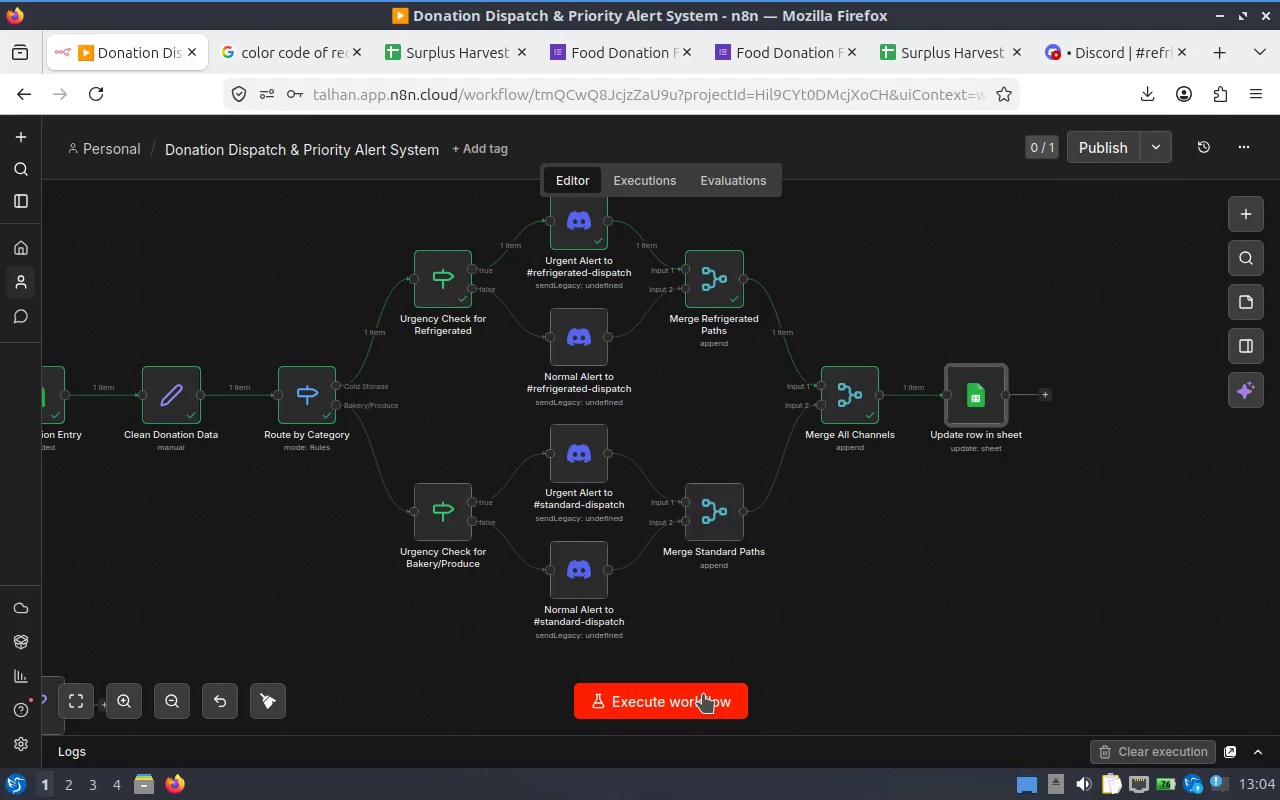 
left_click([703, 694])
 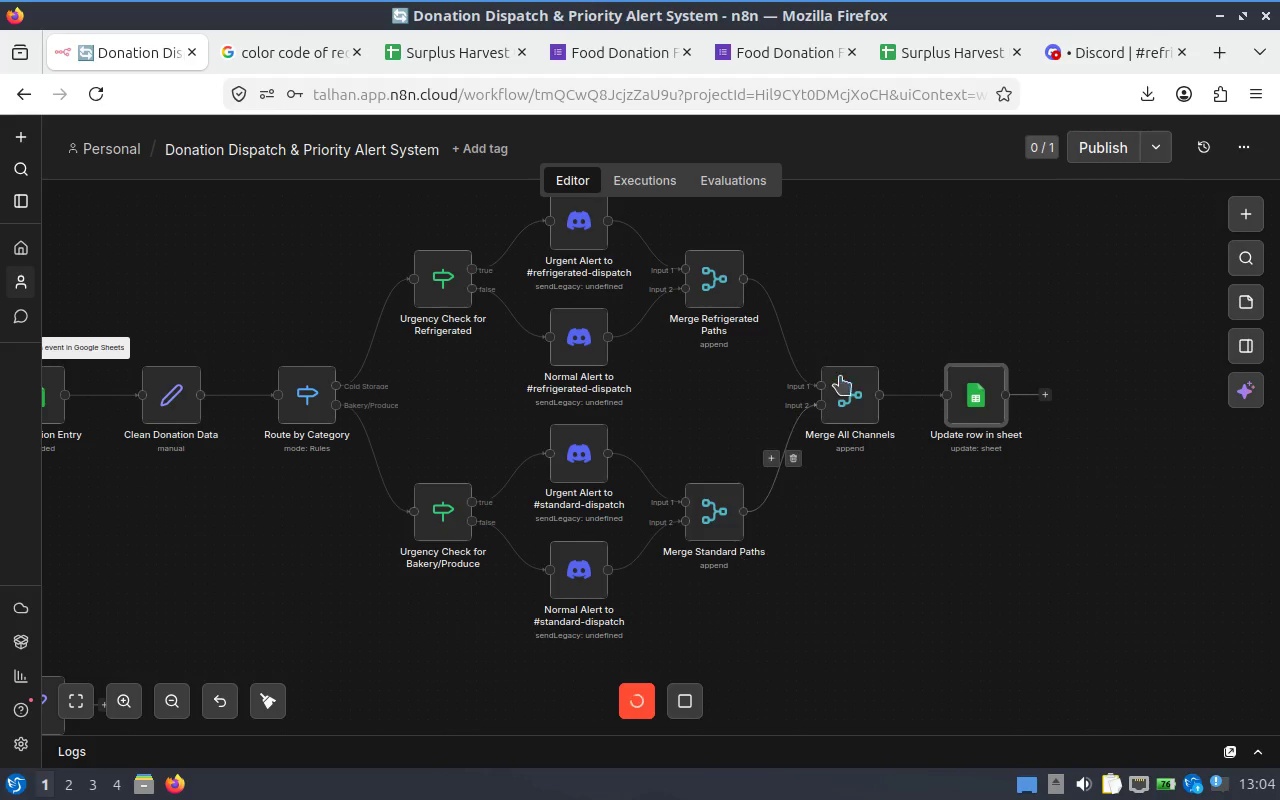 
mouse_move([898, 349])
 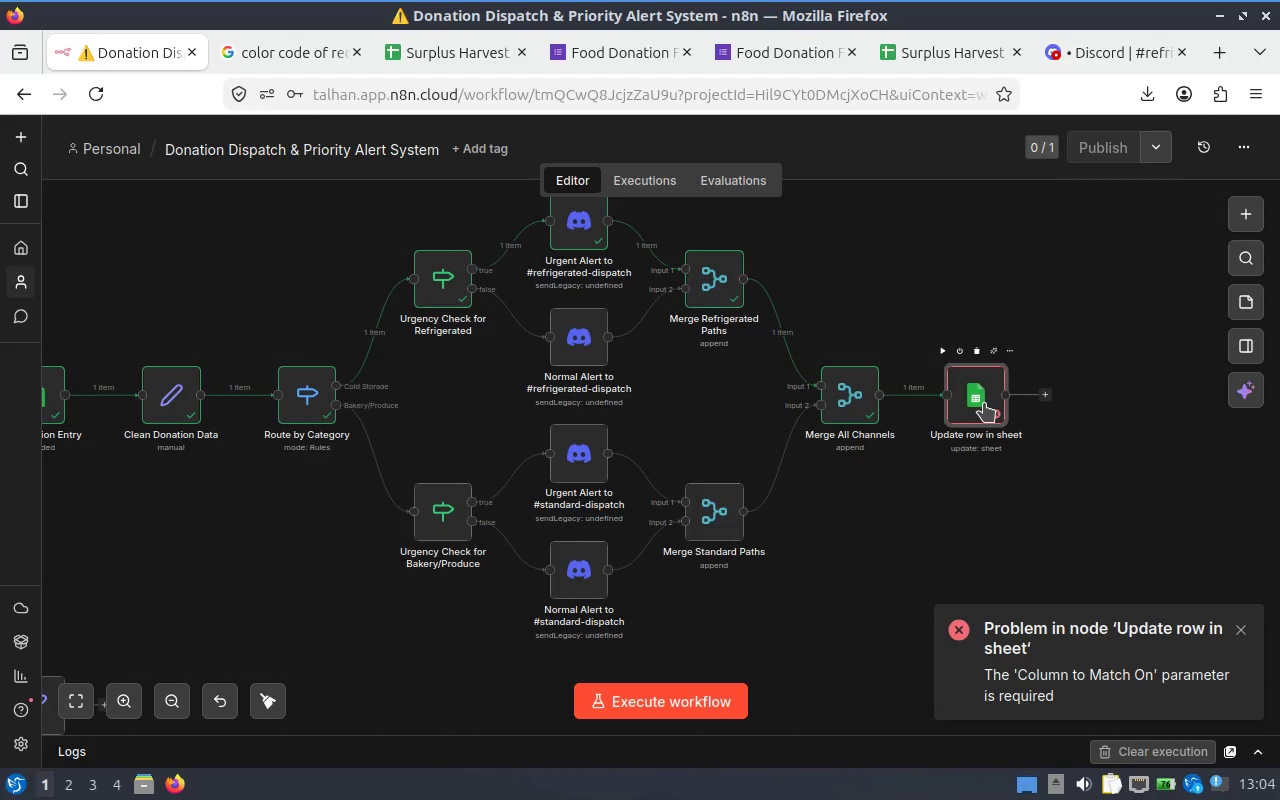 
double_click([984, 403])
 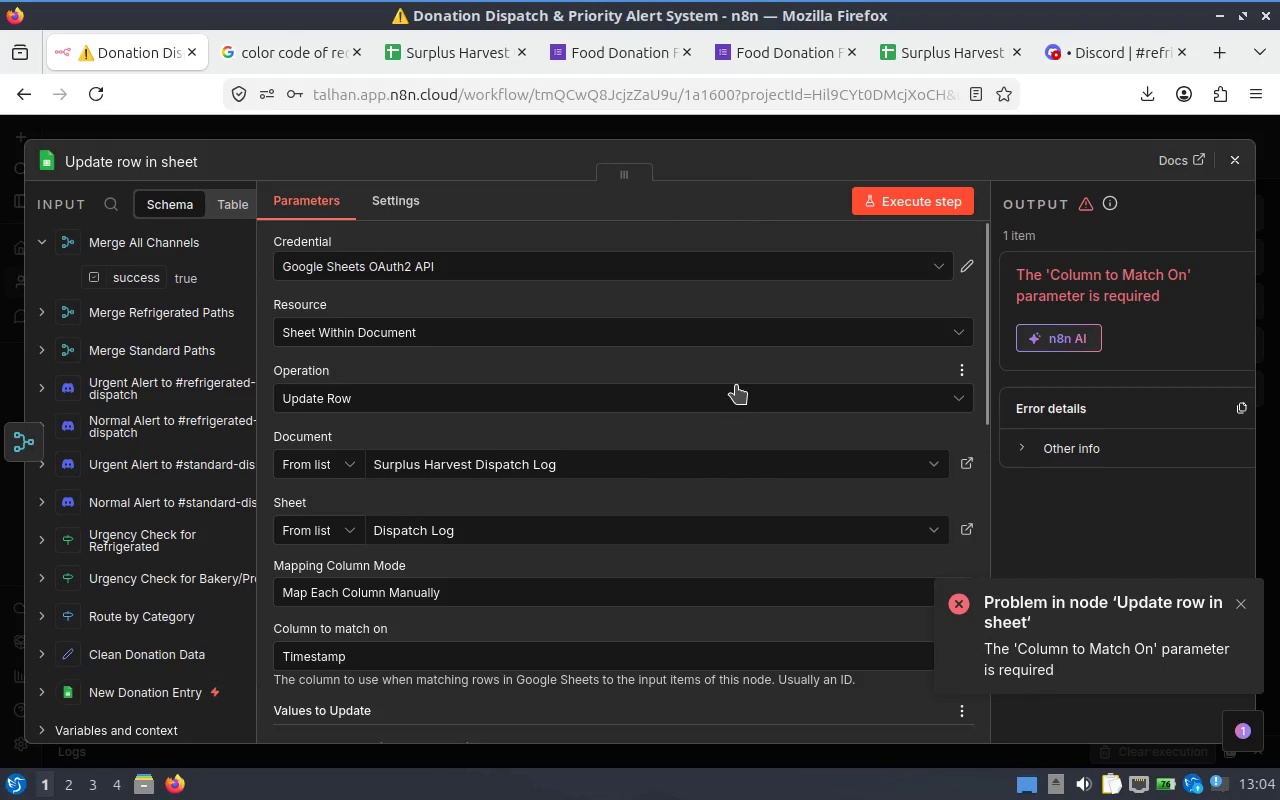 
mouse_move([734, 381])
 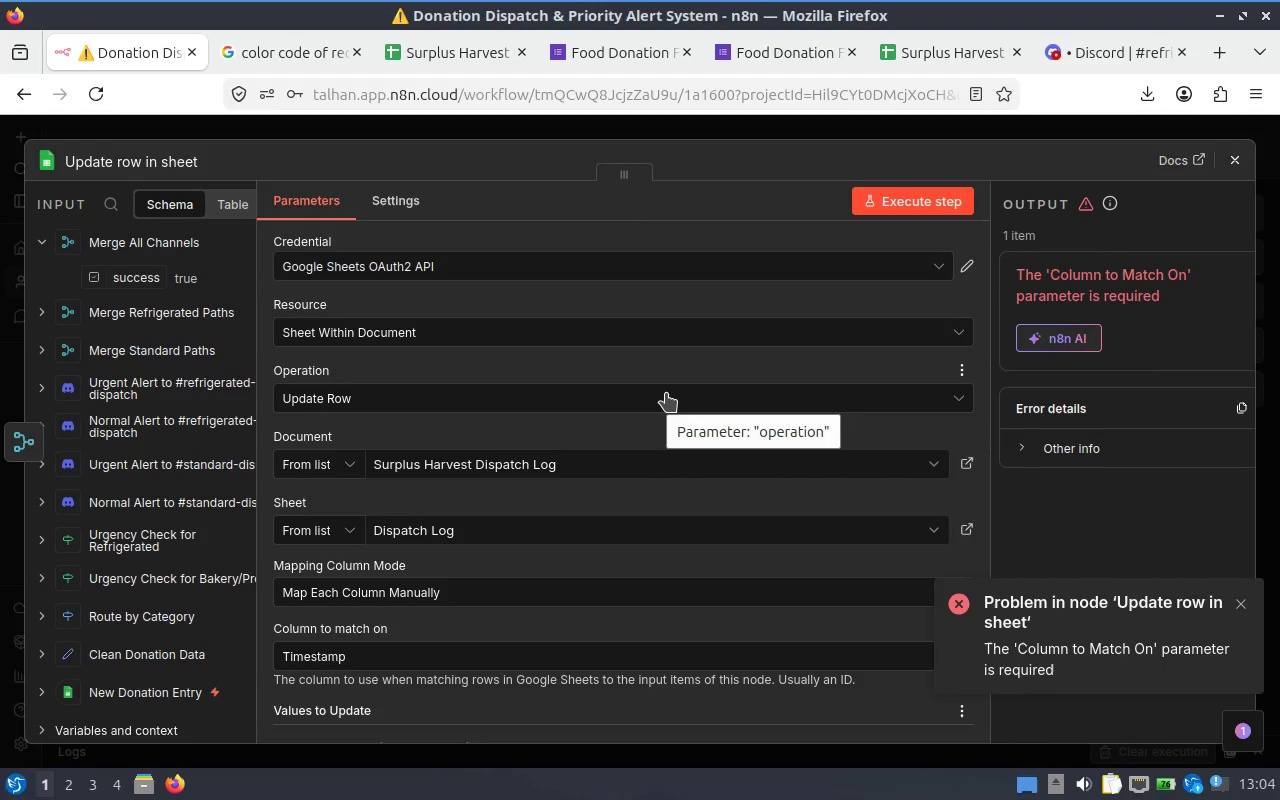 
scroll: coordinate [666, 393], scroll_direction: down, amount: 5.0
 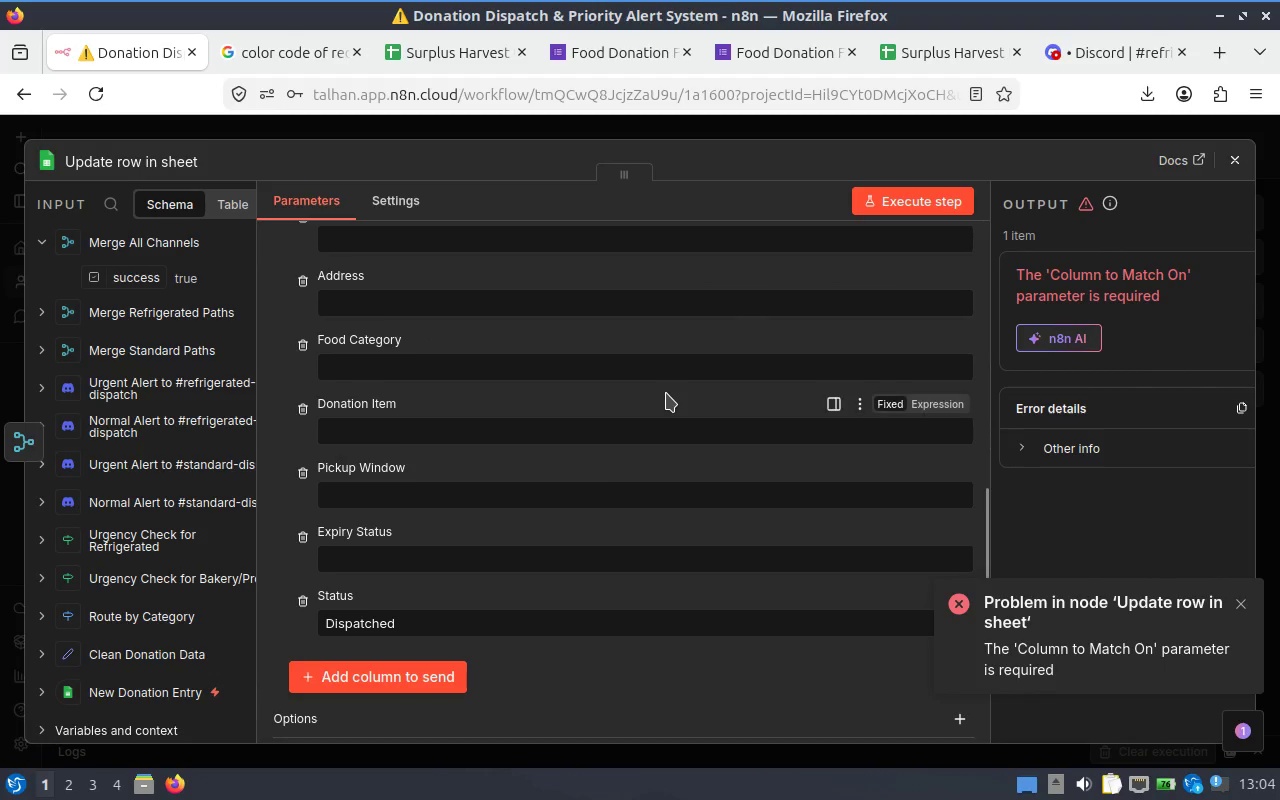 
scroll: coordinate [666, 393], scroll_direction: up, amount: 2.0
 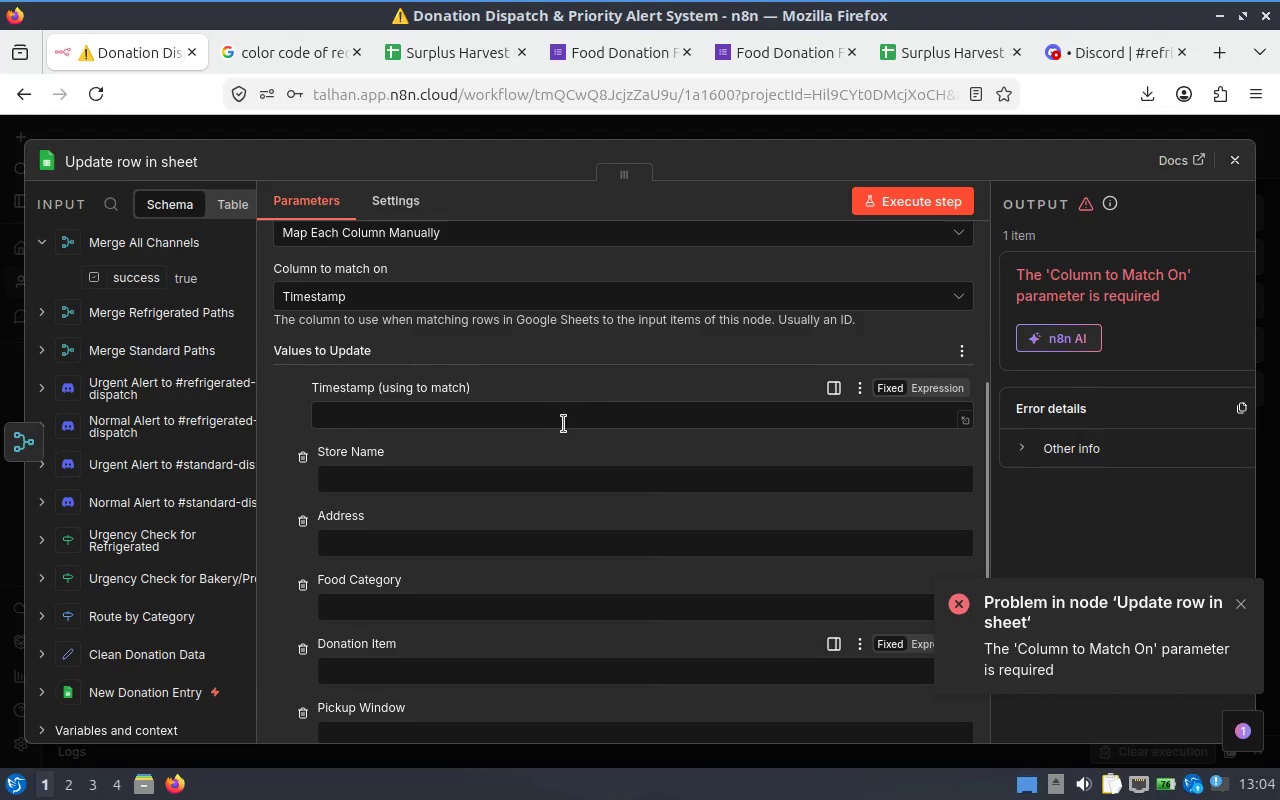 
left_click([560, 426])
 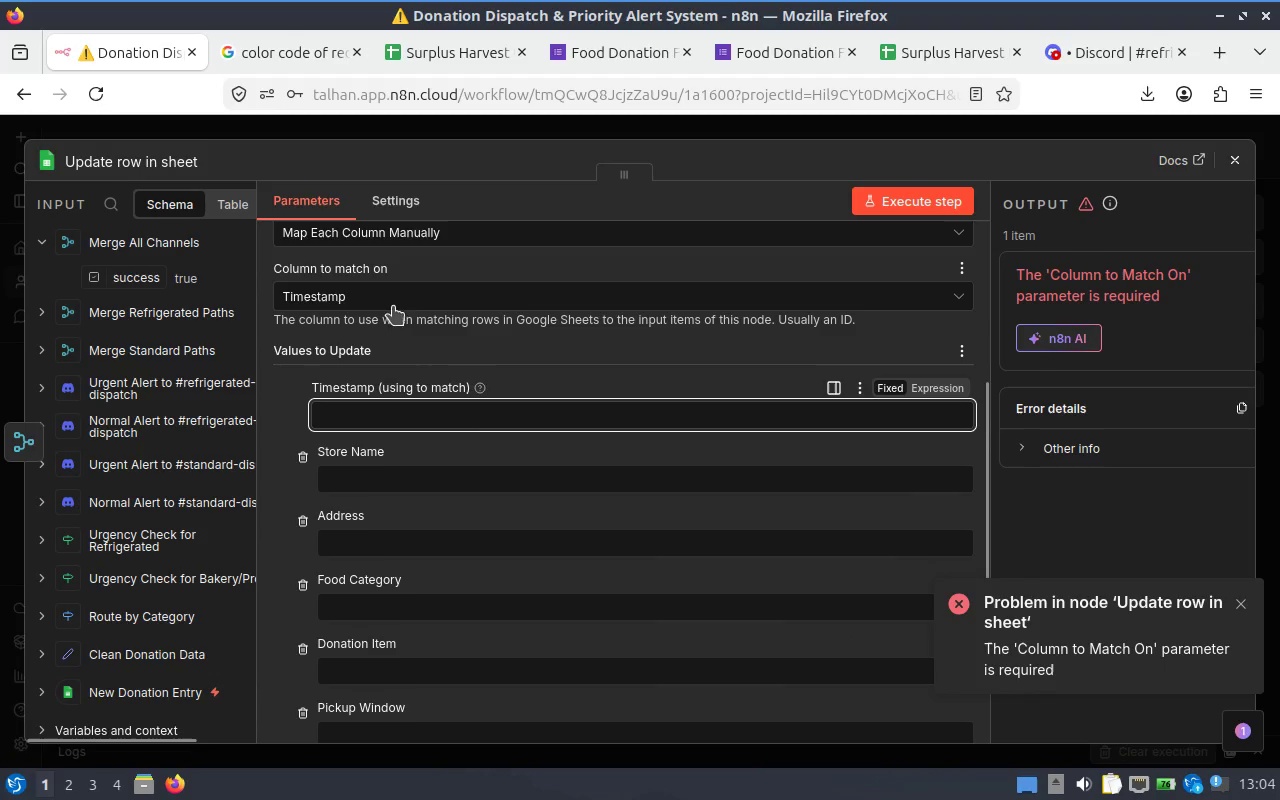 
wait(6.52)
 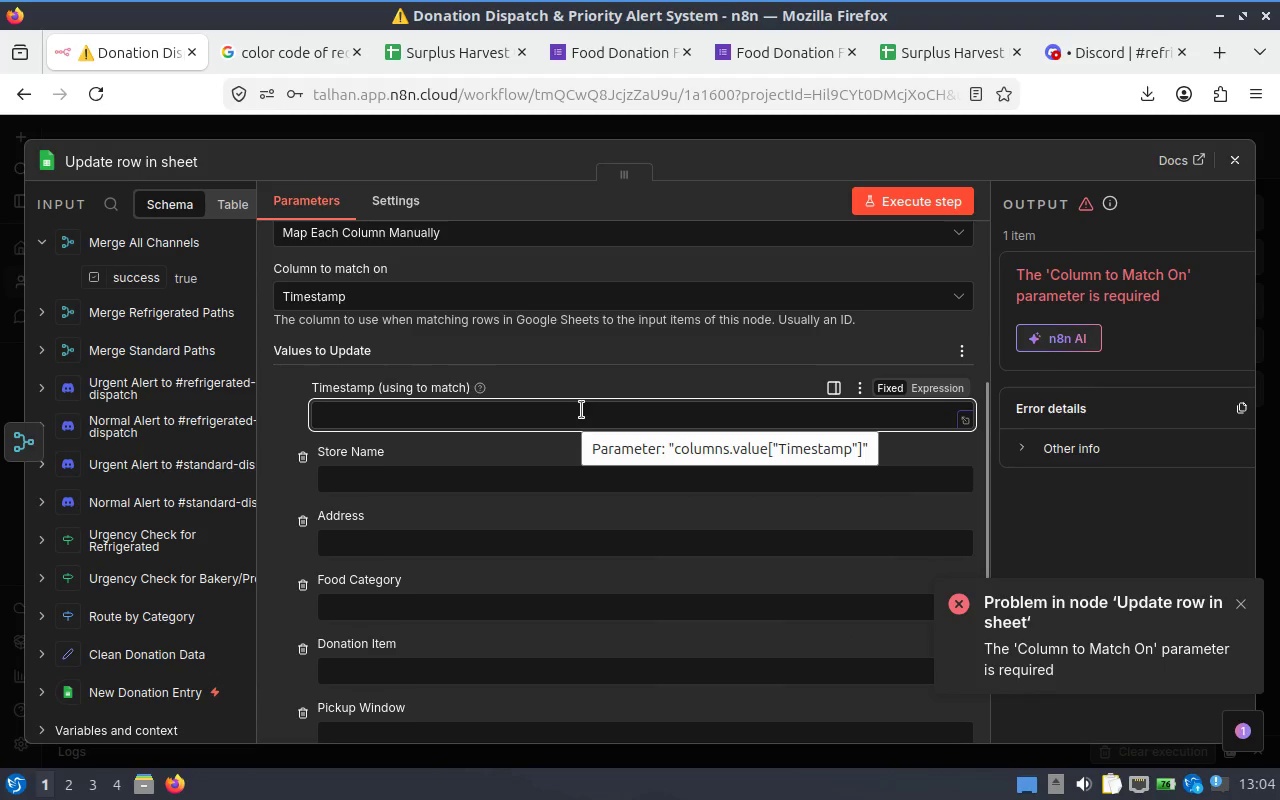 
scroll: coordinate [125, 544], scroll_direction: down, amount: 2.0
 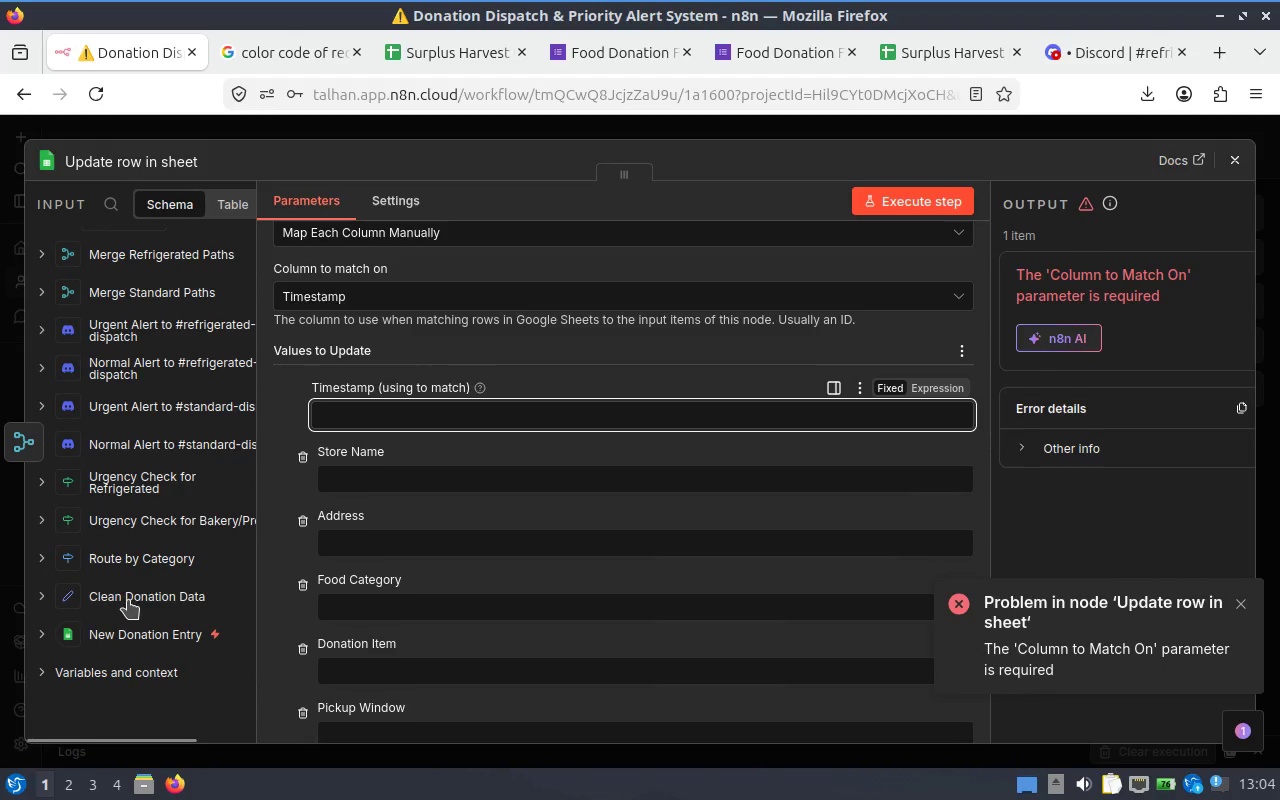 
scroll: coordinate [136, 550], scroll_direction: up, amount: 2.0
 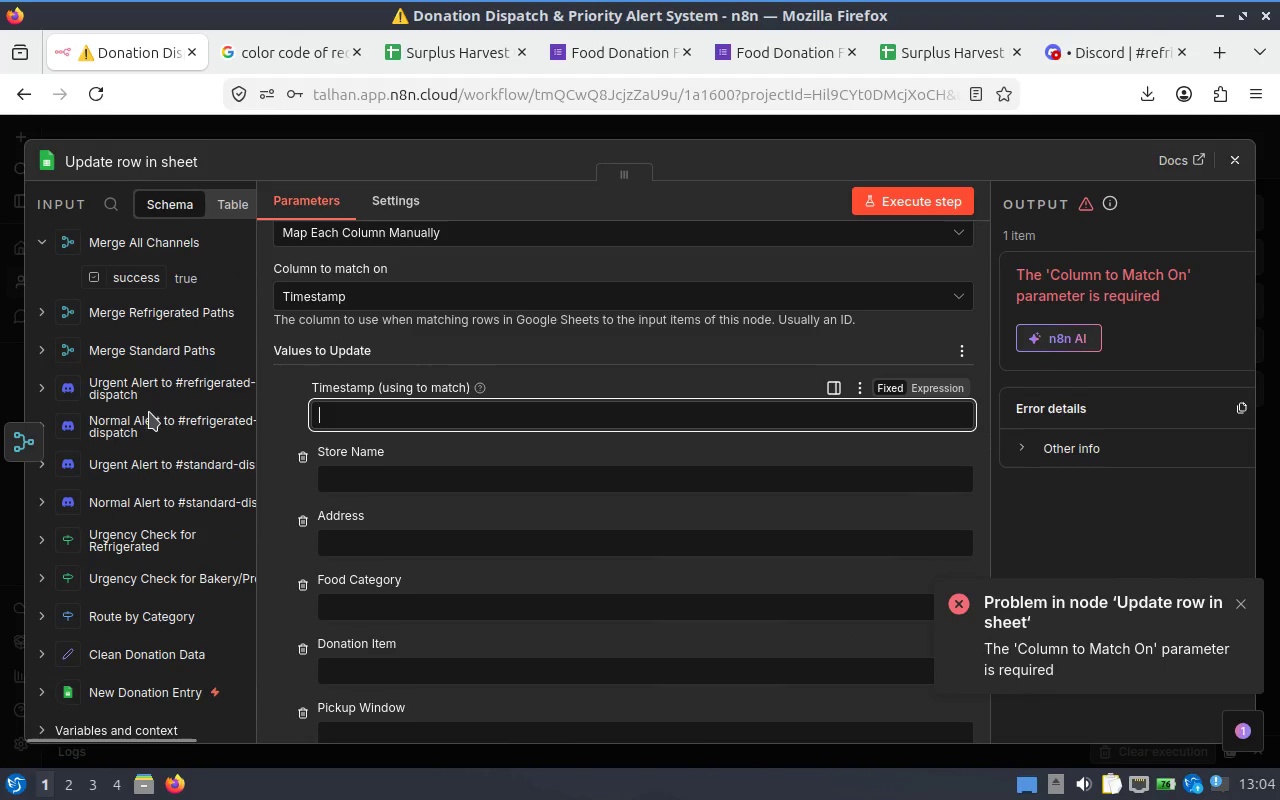 
scroll: coordinate [140, 542], scroll_direction: down, amount: 2.0
 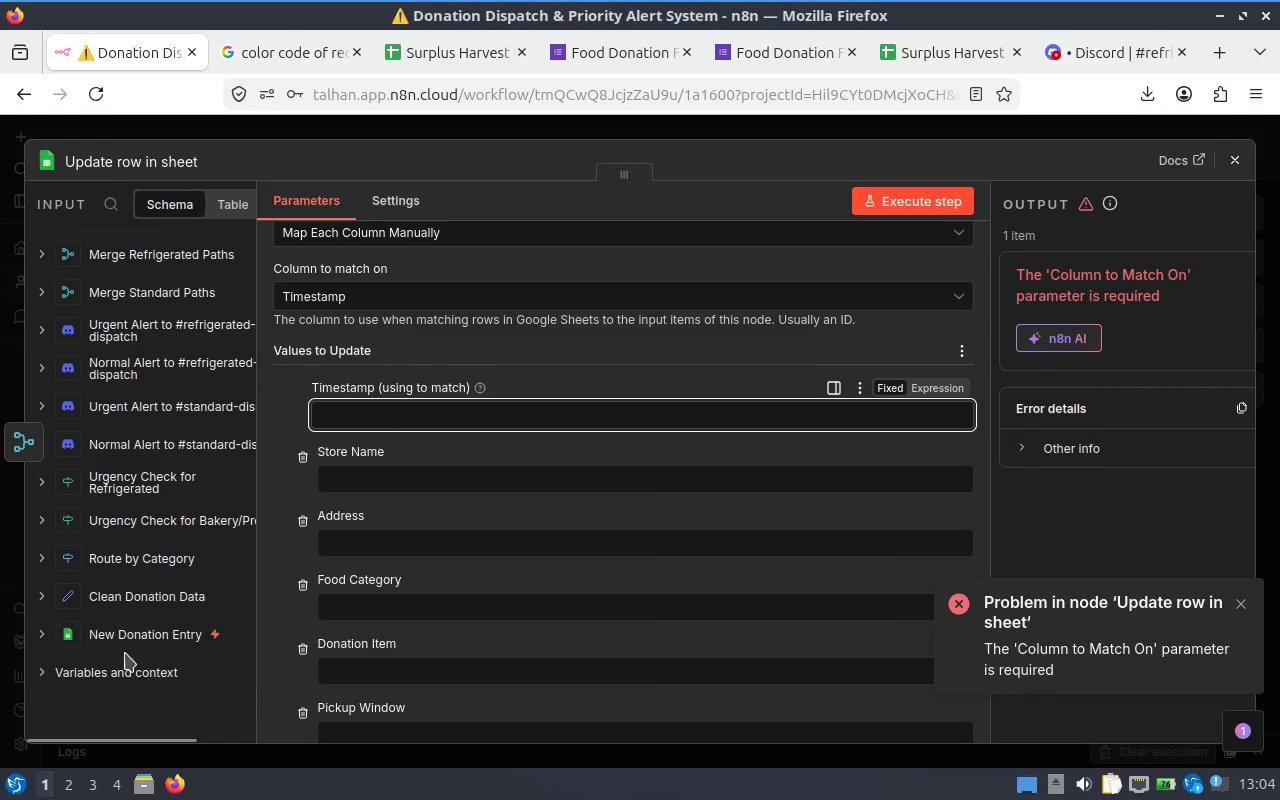 
scroll: coordinate [113, 666], scroll_direction: up, amount: 1.0
 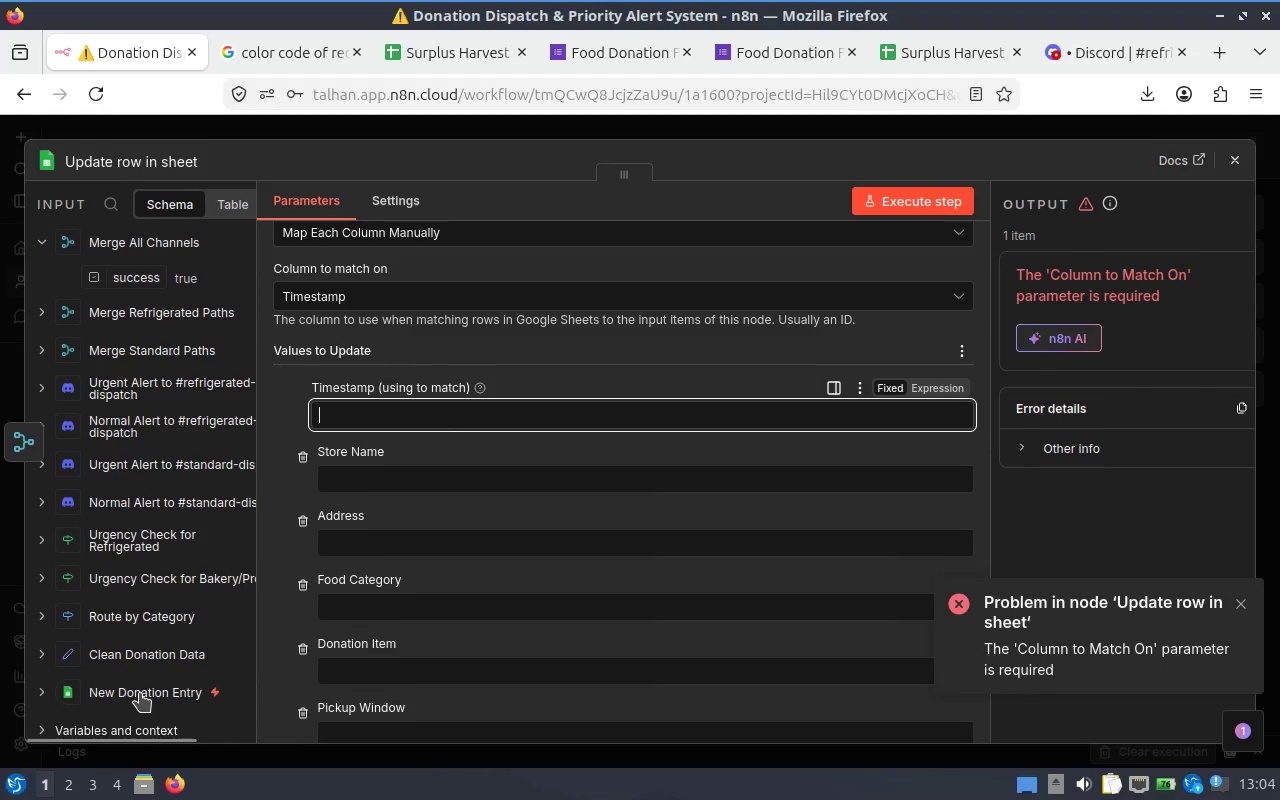 
left_click([140, 693])
 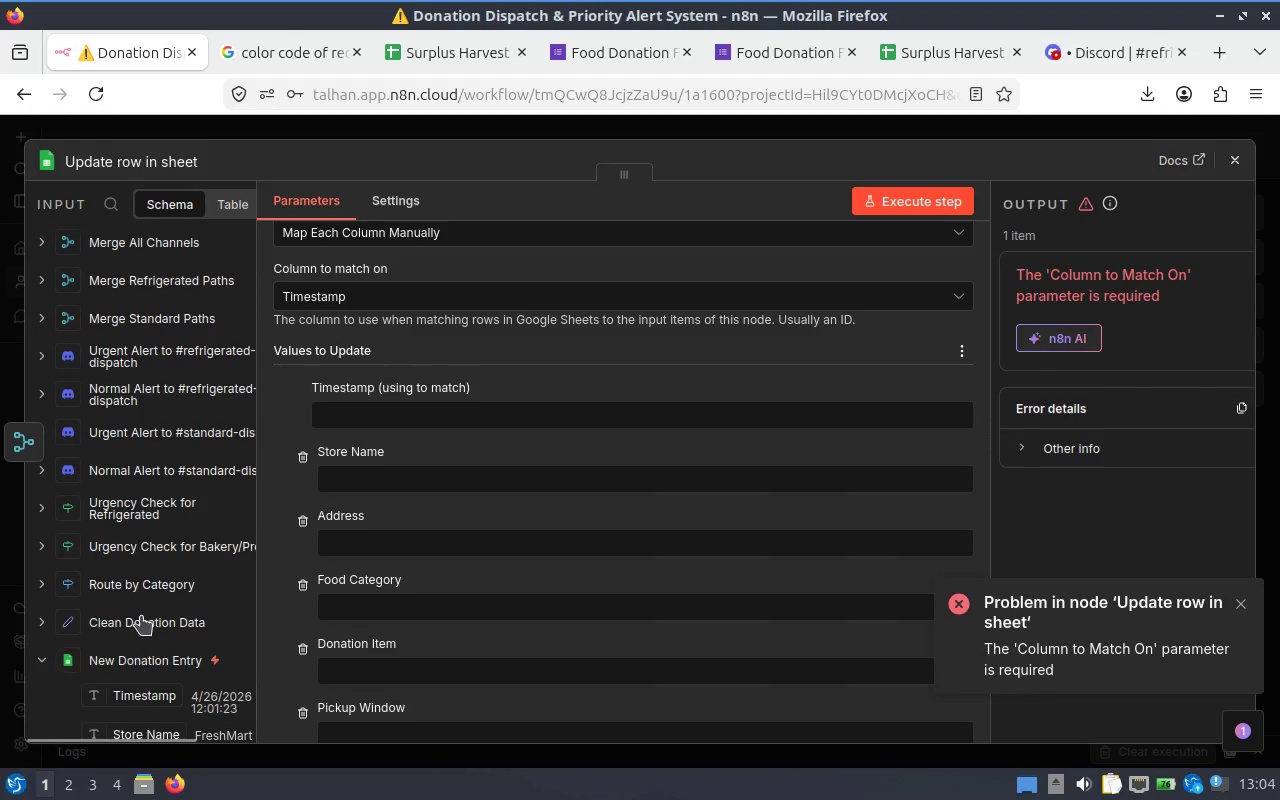 
scroll: coordinate [141, 608], scroll_direction: down, amount: 1.0
 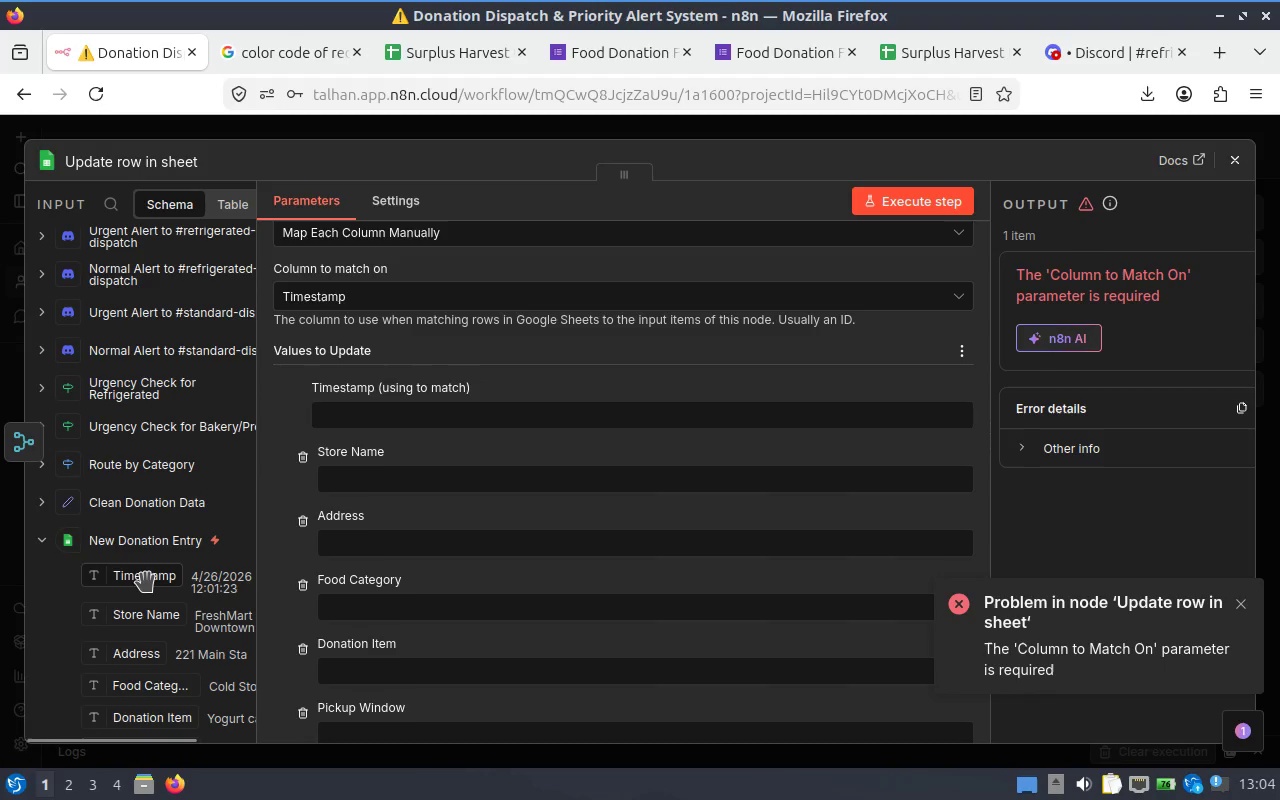 
left_click_drag(start_coordinate=[146, 583], to_coordinate=[482, 426])
 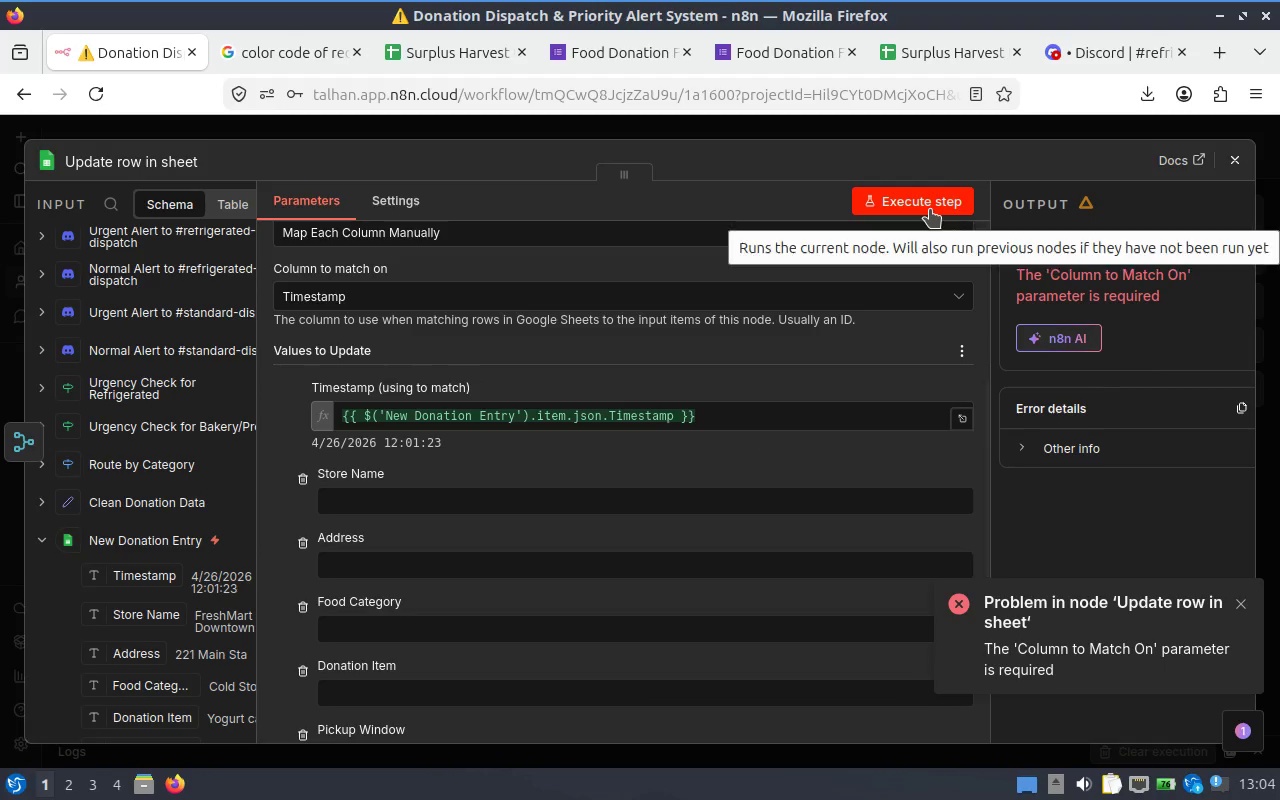 
wait(5.14)
 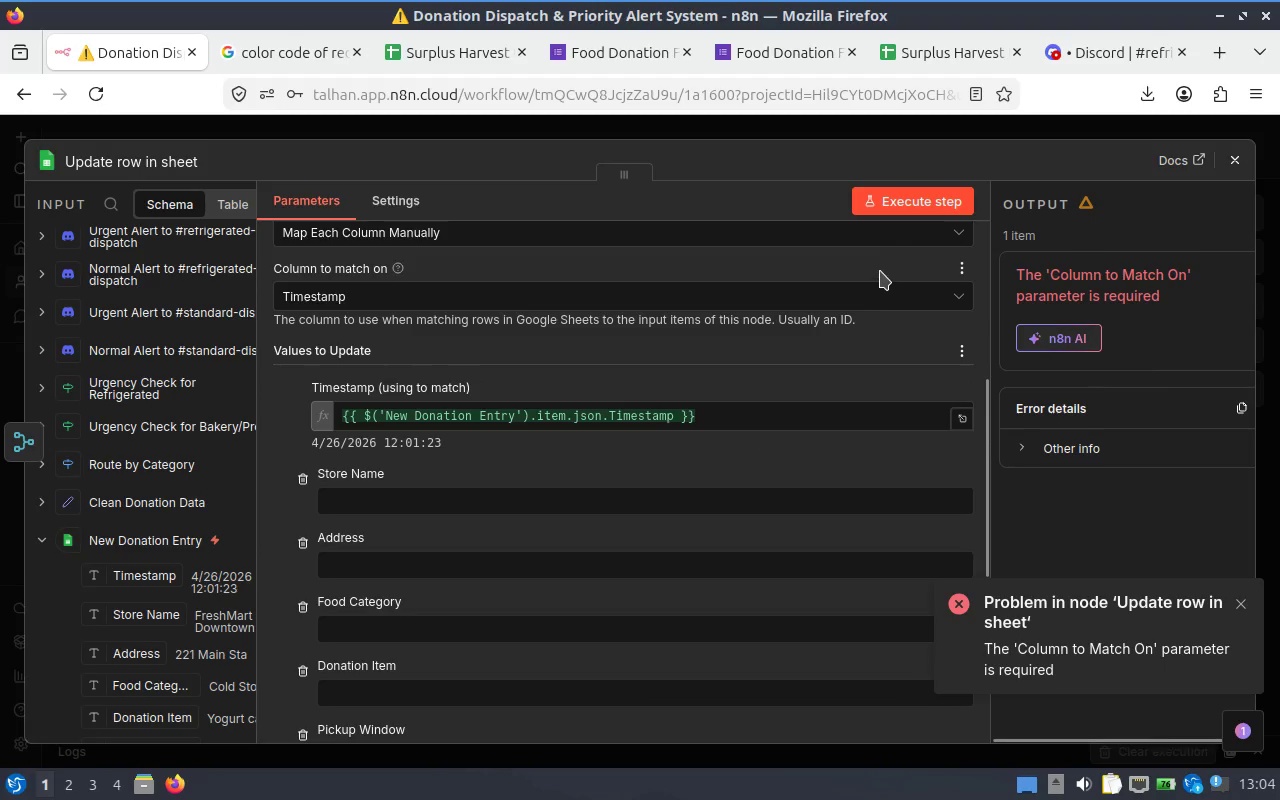 
left_click([930, 209])
 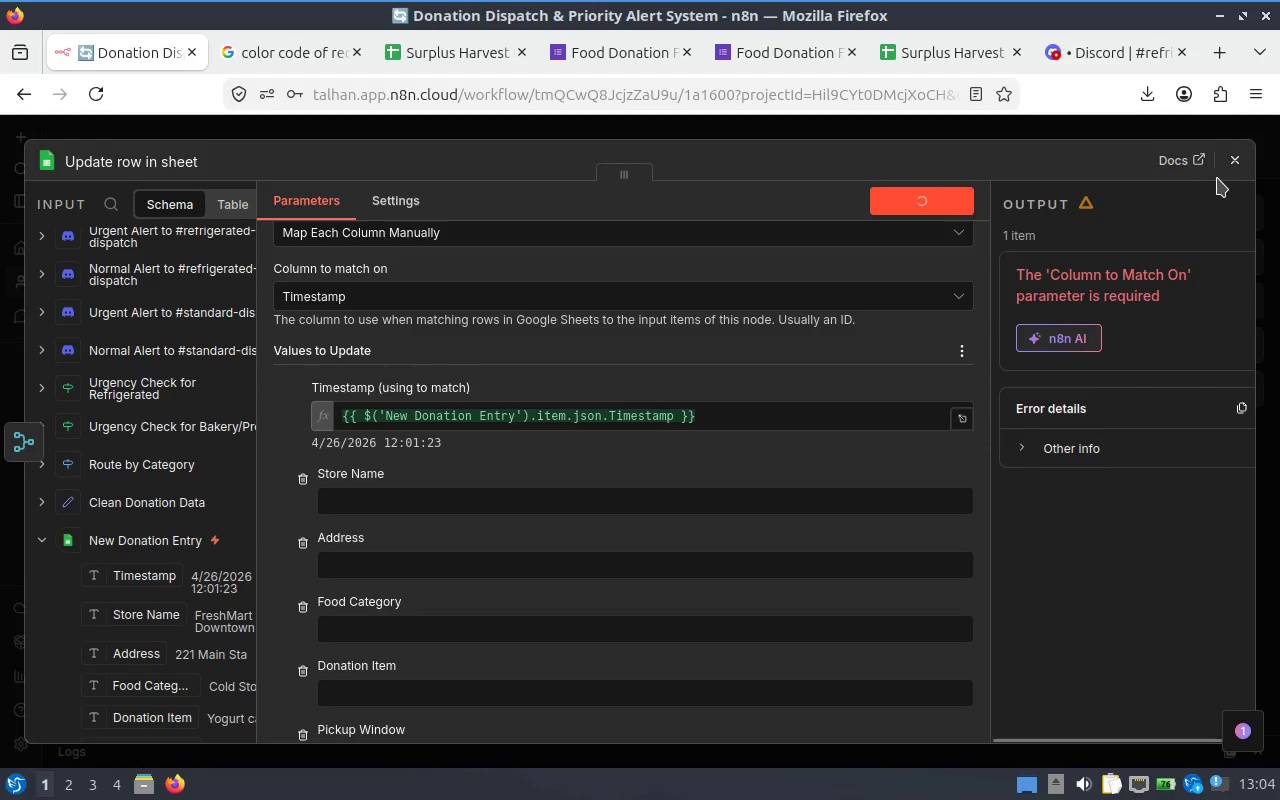 
mouse_move([1207, 142])
 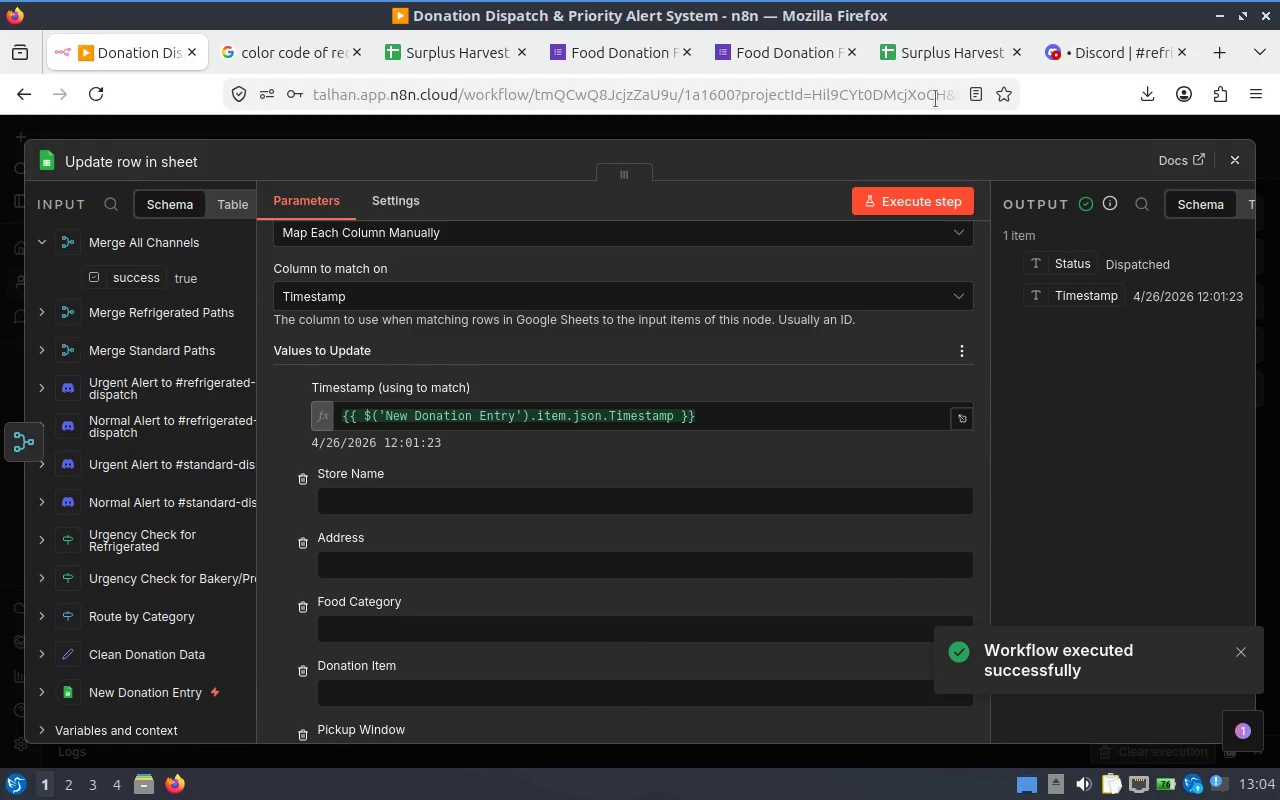 
left_click([946, 49])
 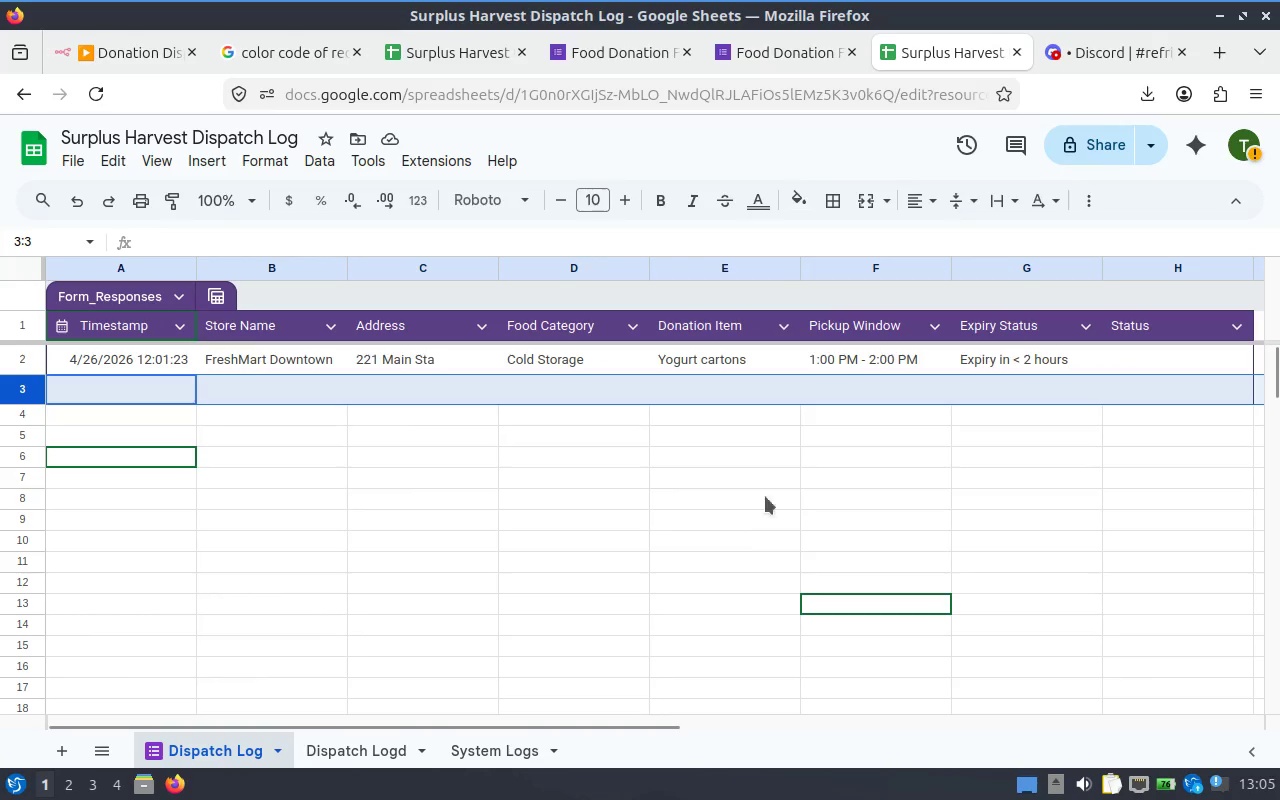 
hold_key(key=ShiftLeft, duration=2.51)
scroll: coordinate [675, 516], scroll_direction: down, amount: 2.0
 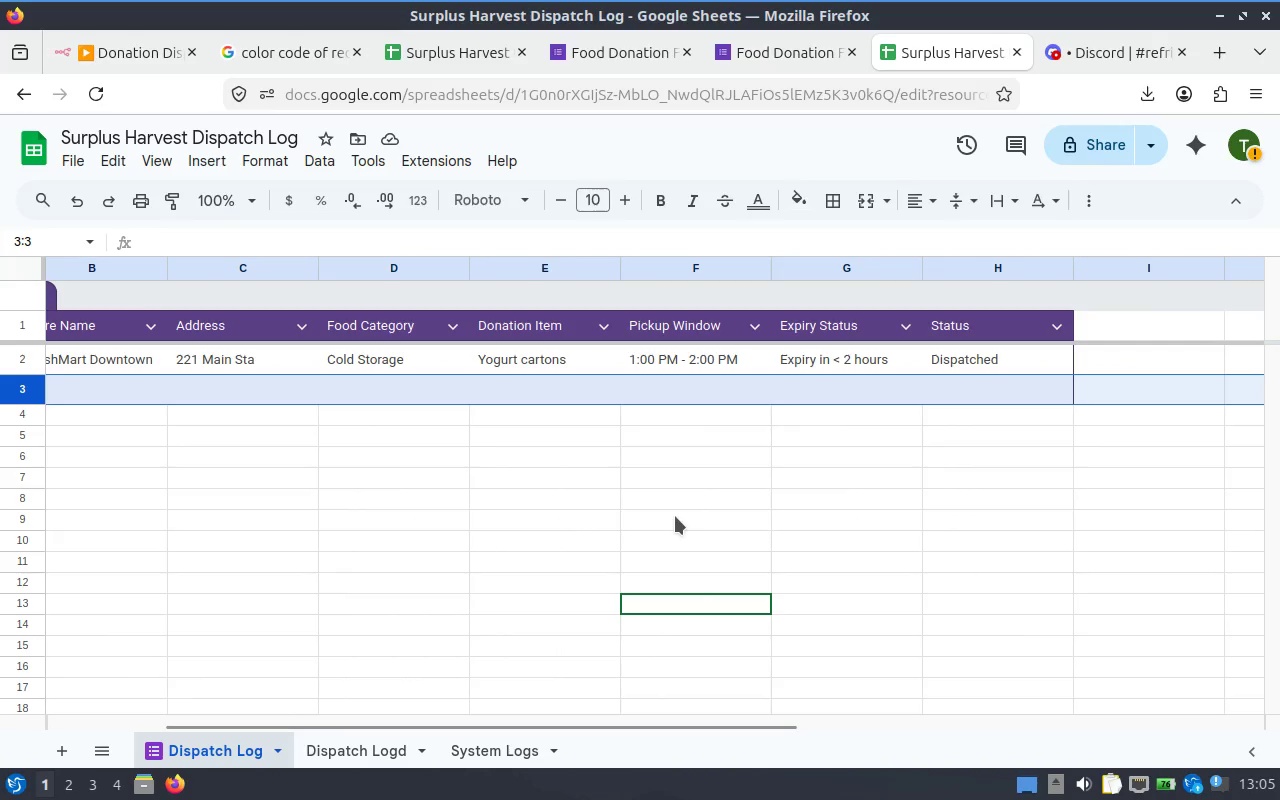 
scroll: coordinate [675, 516], scroll_direction: up, amount: 1.0
 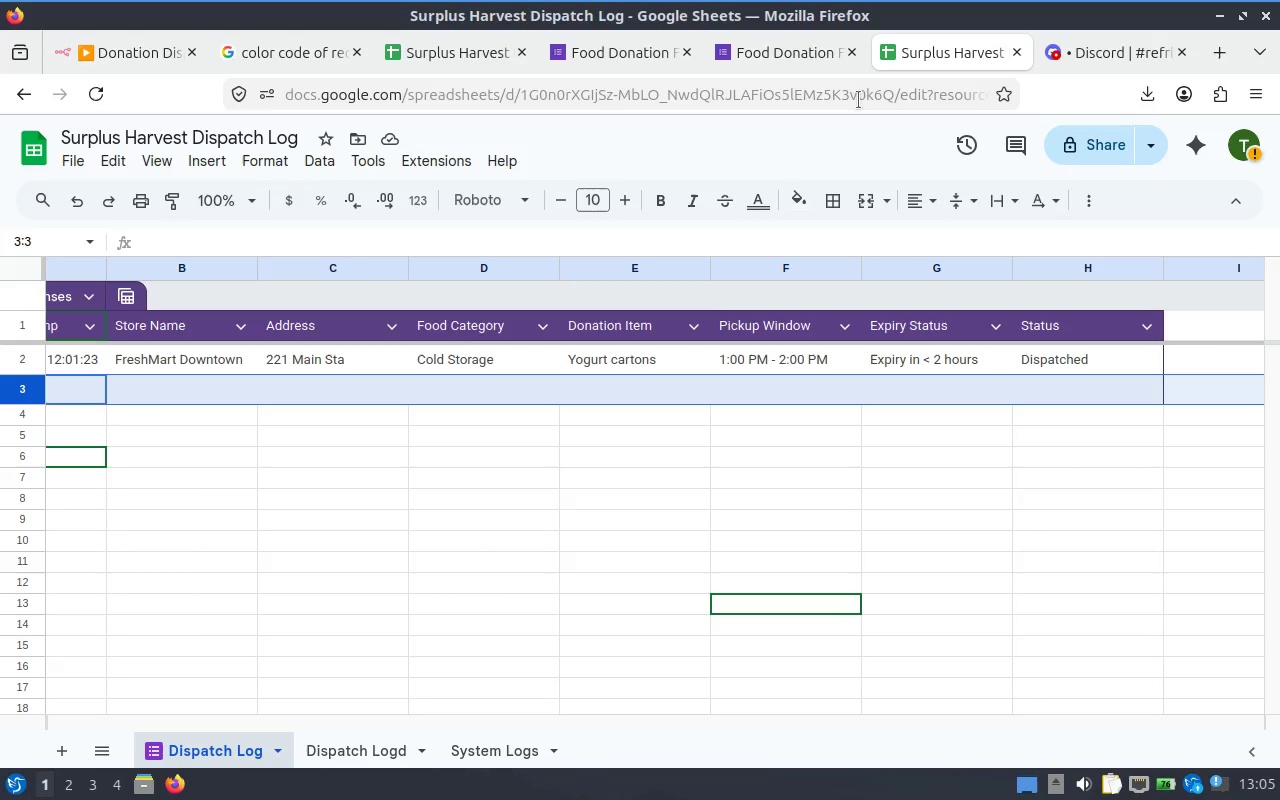 
hold_key(key=ShiftLeft, duration=1.07)
scroll: coordinate [735, 423], scroll_direction: up, amount: 1.0
 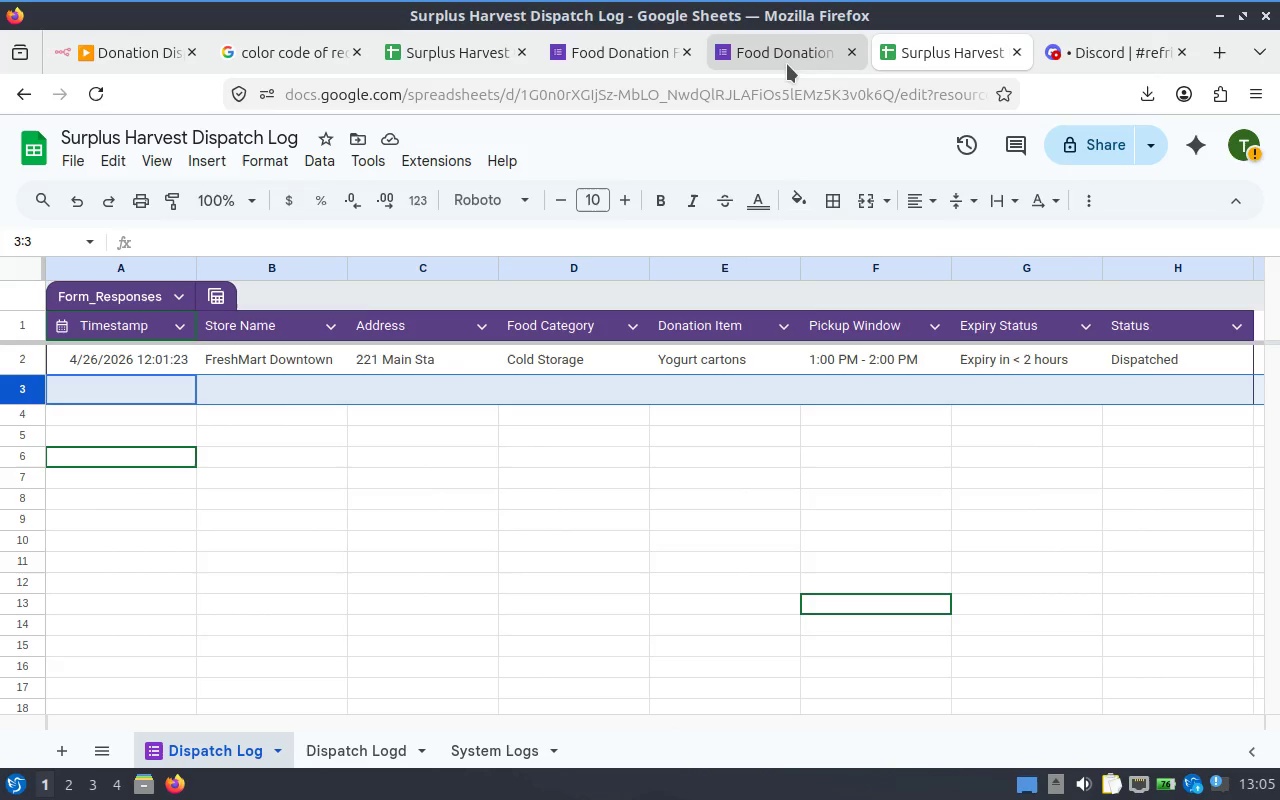 
left_click([136, 55])
 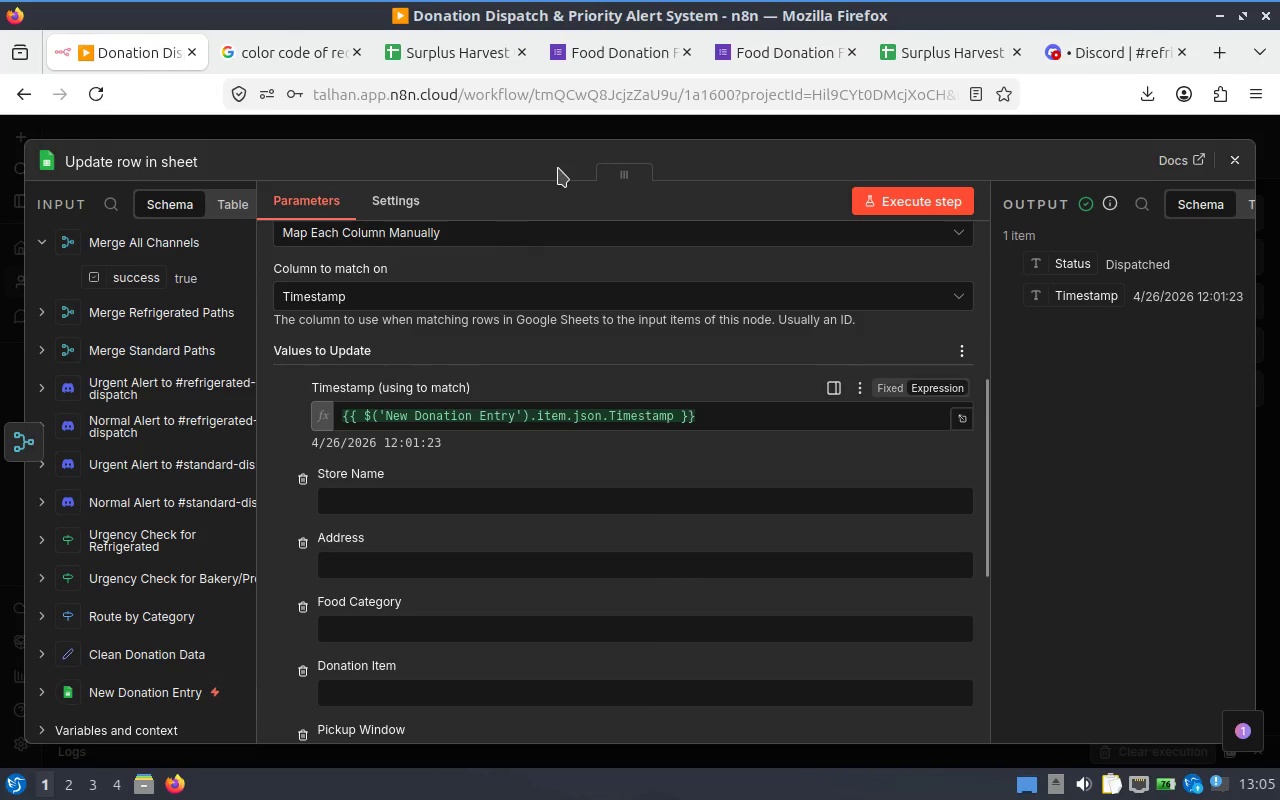 
scroll: coordinate [738, 392], scroll_direction: up, amount: 1.0
 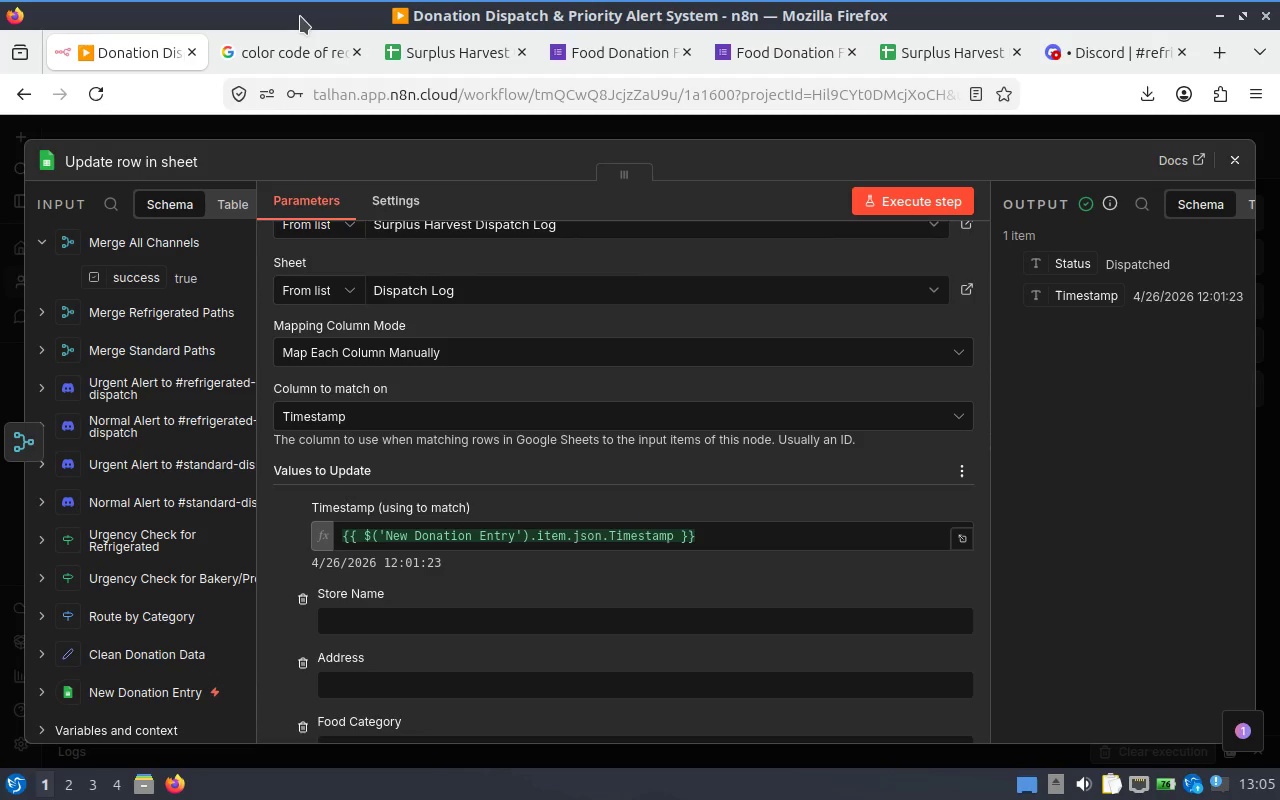 
wait(50.35)
 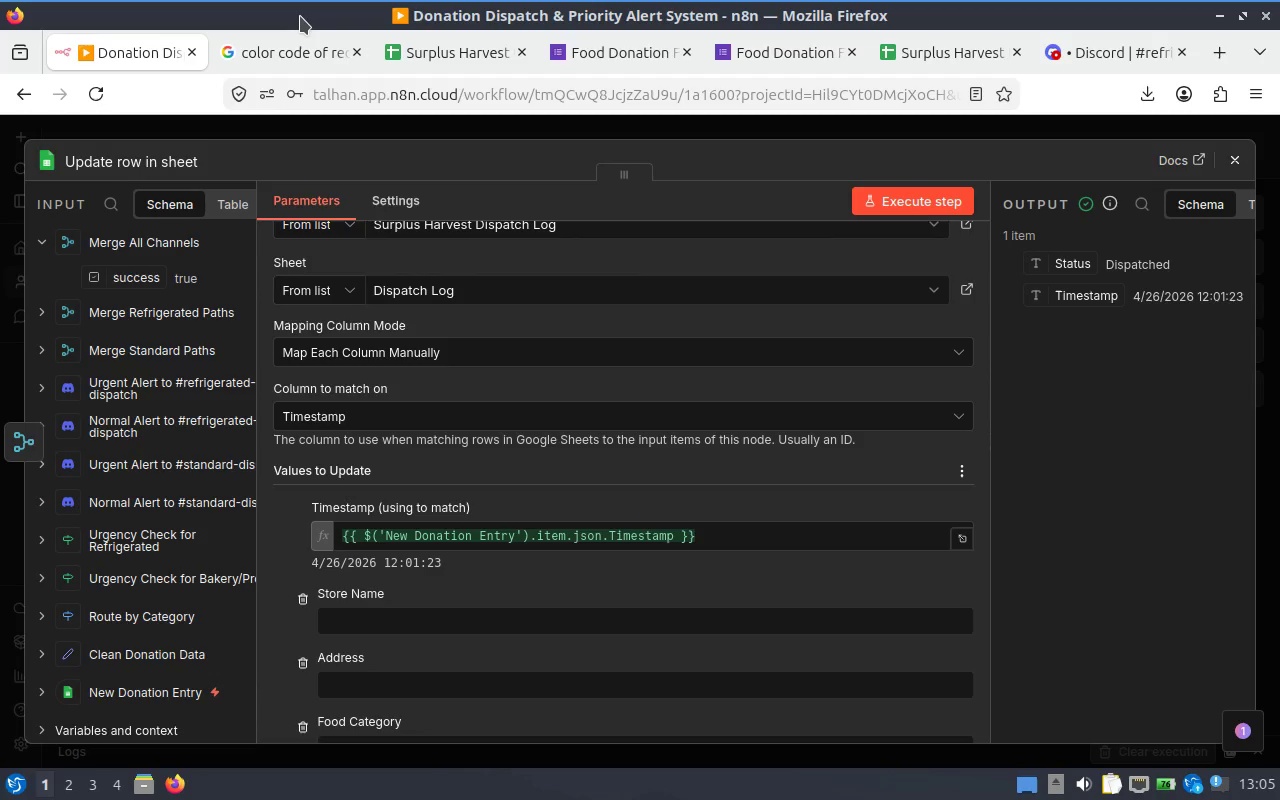 
left_click([501, 407])
 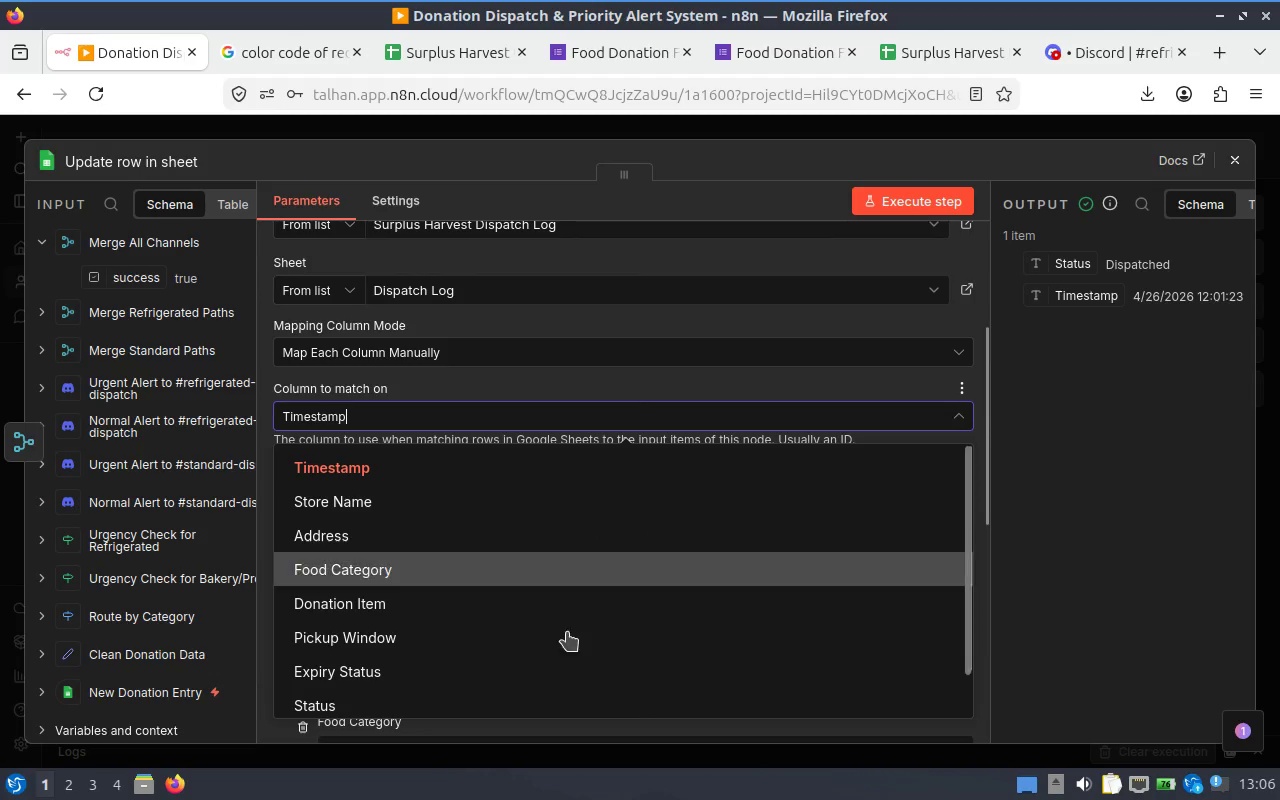 
scroll: coordinate [571, 652], scroll_direction: down, amount: 3.0
 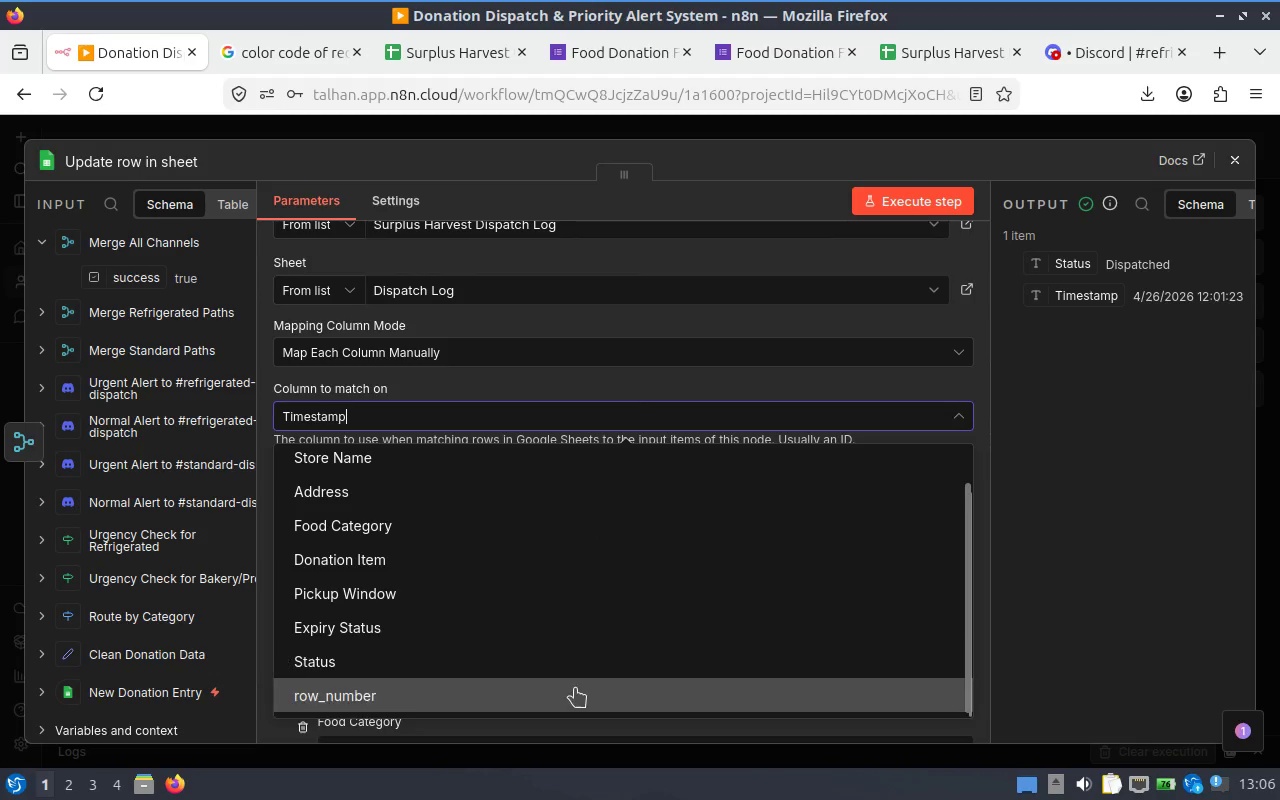 
left_click([573, 691])
 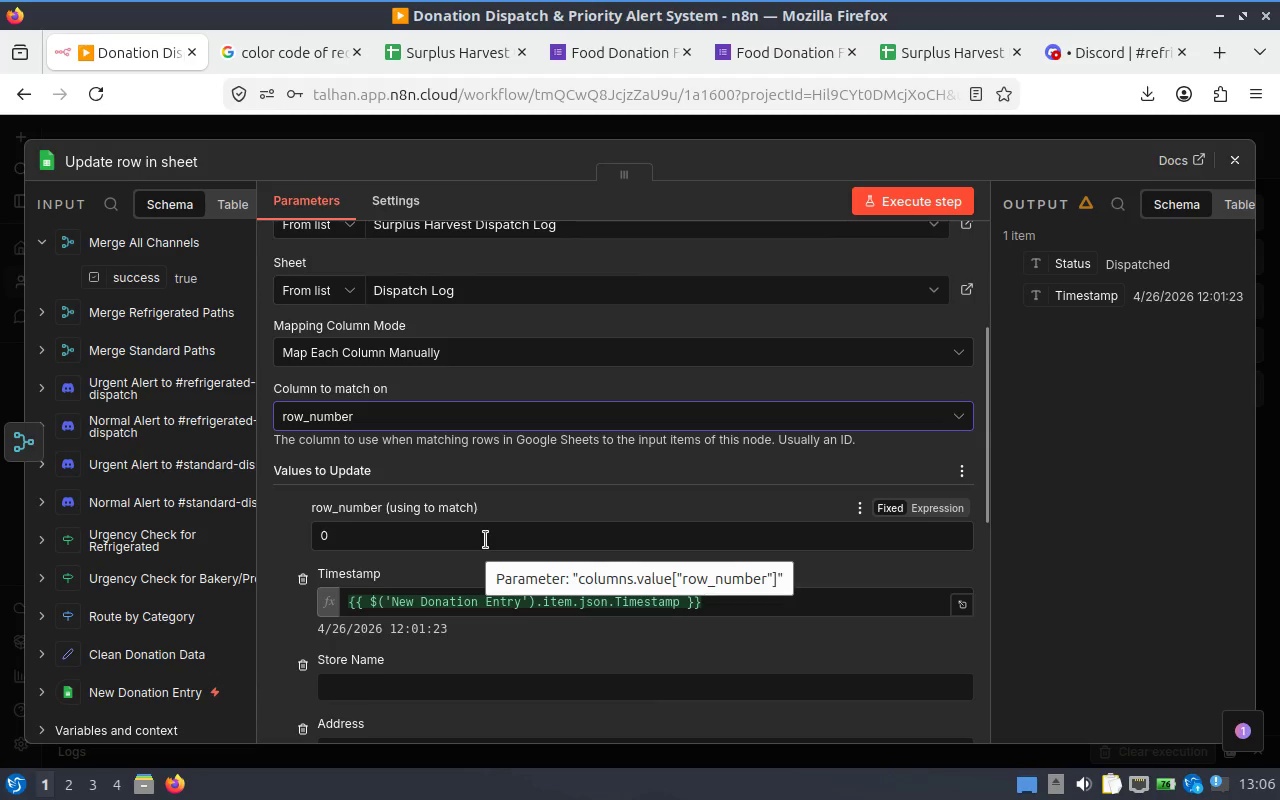 
left_click([485, 540])
 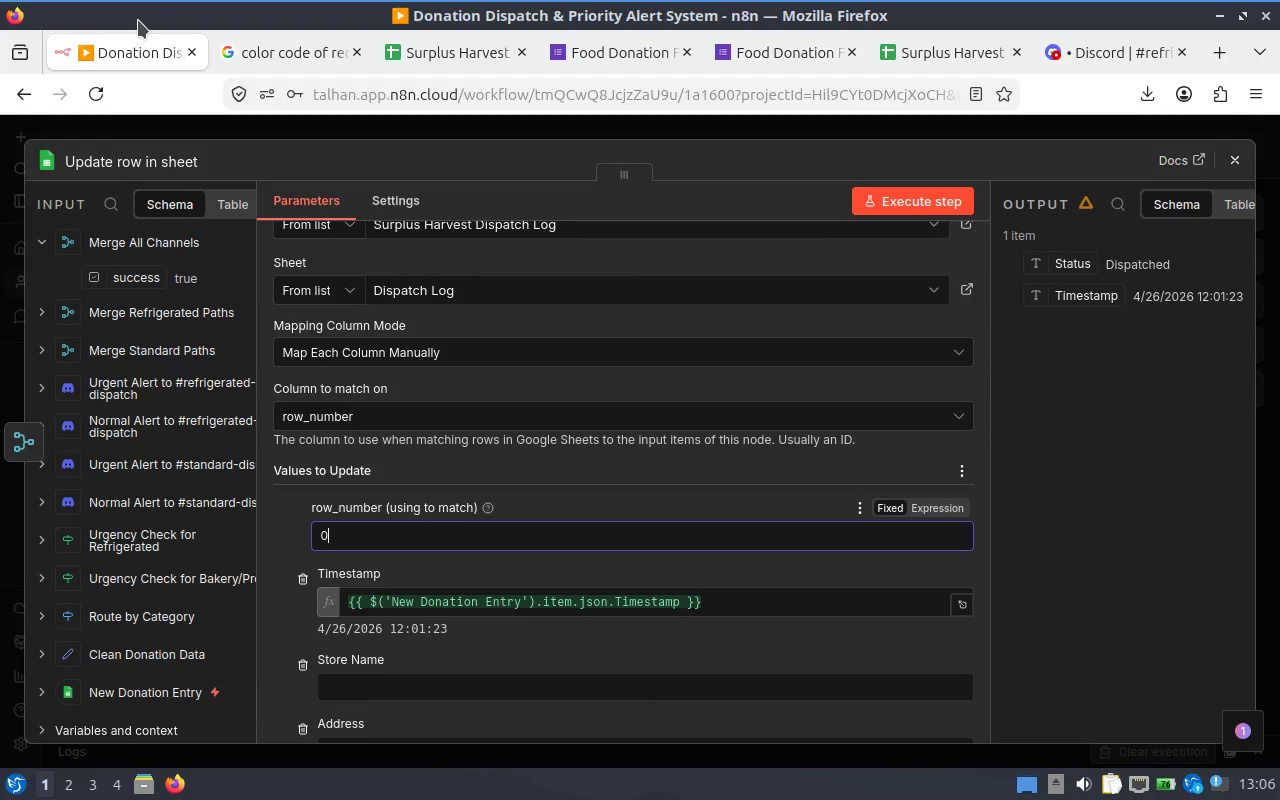 
wait(15.31)
 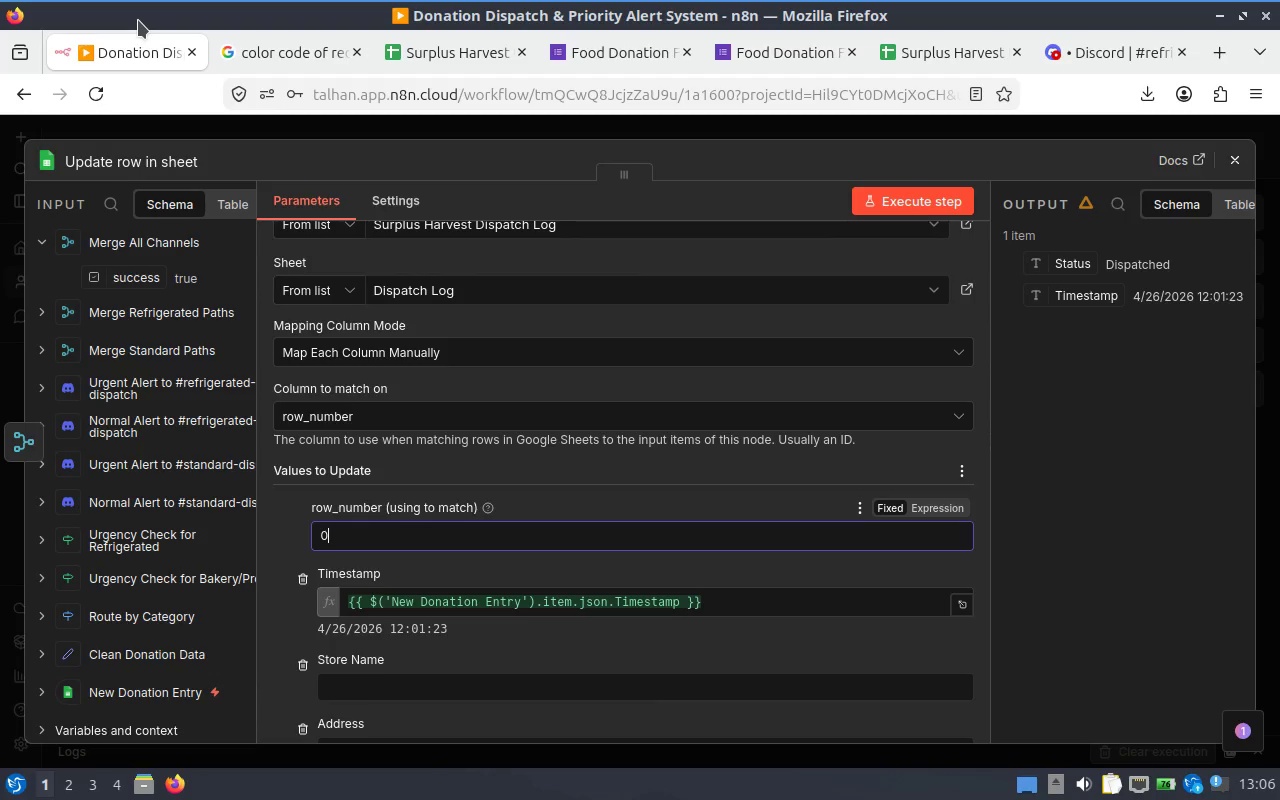 
left_click([416, 408])
 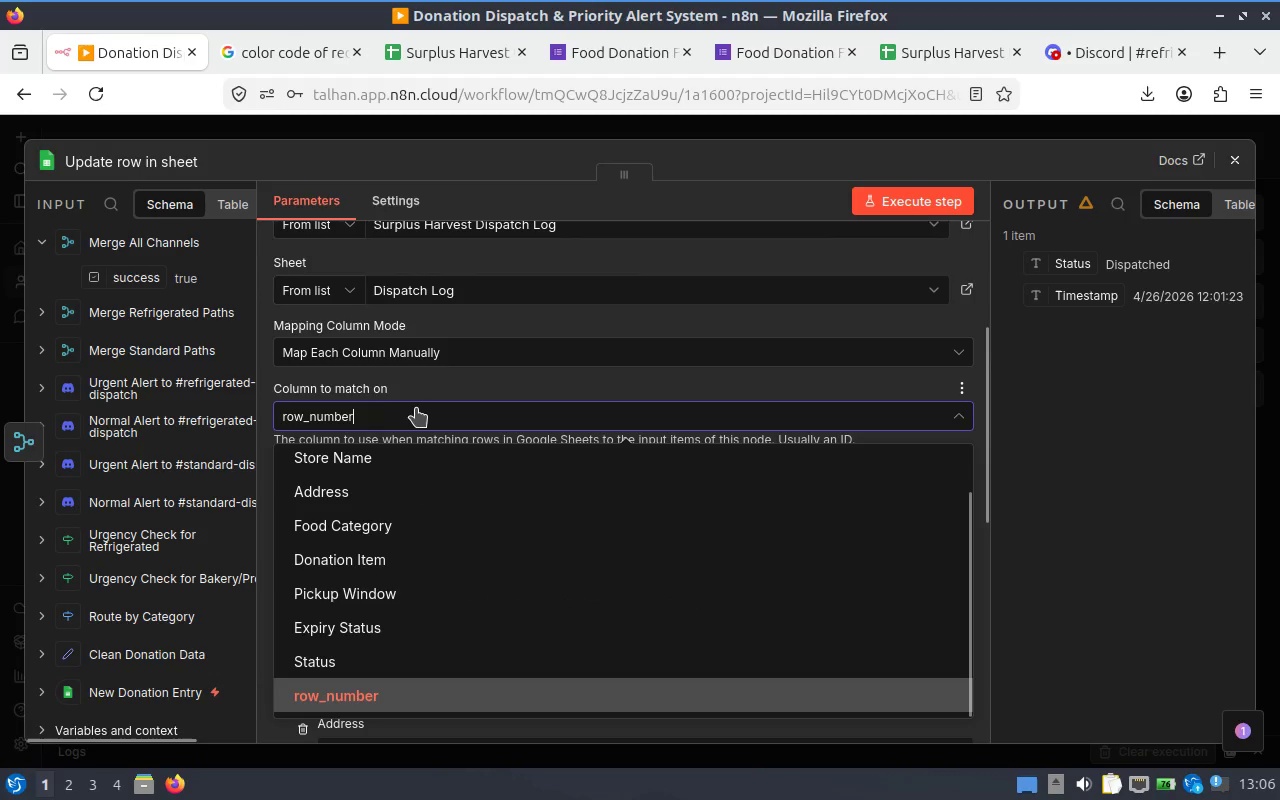 
left_click([425, 412])
 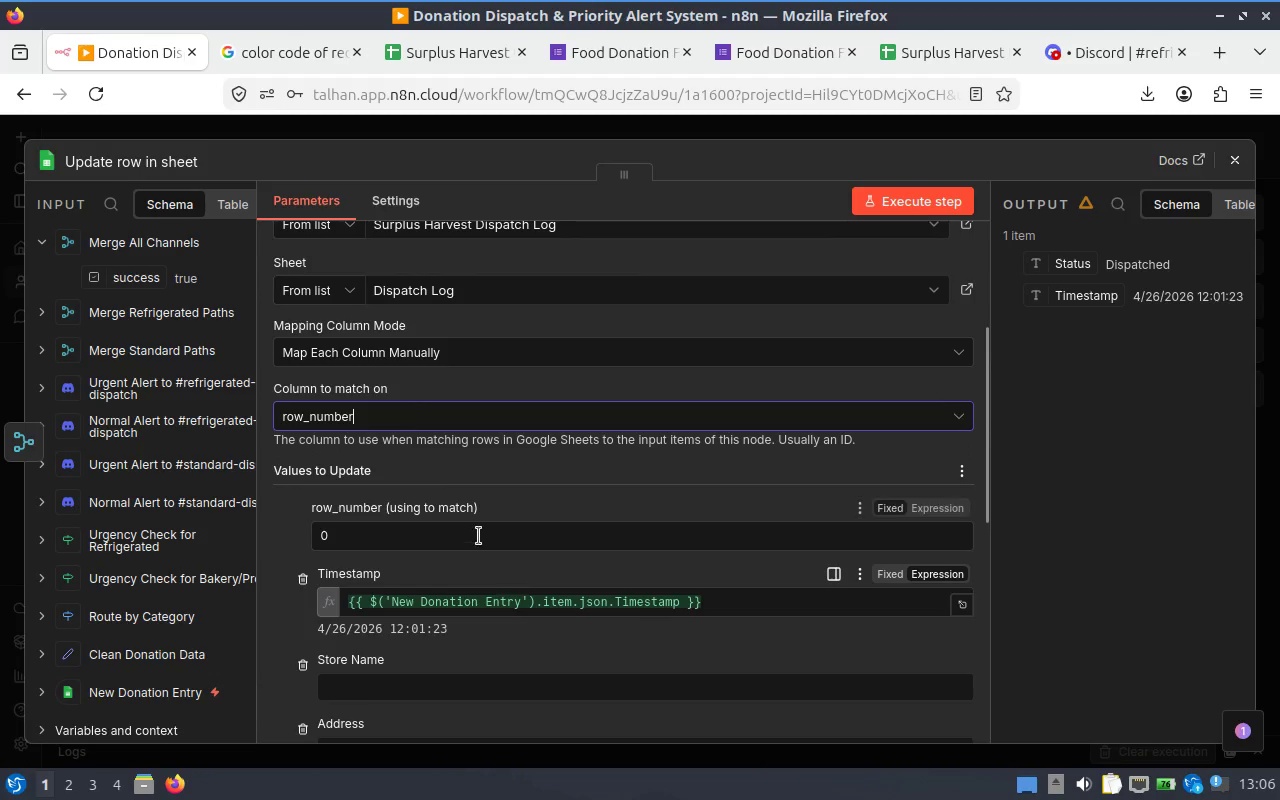 
left_click([478, 536])
 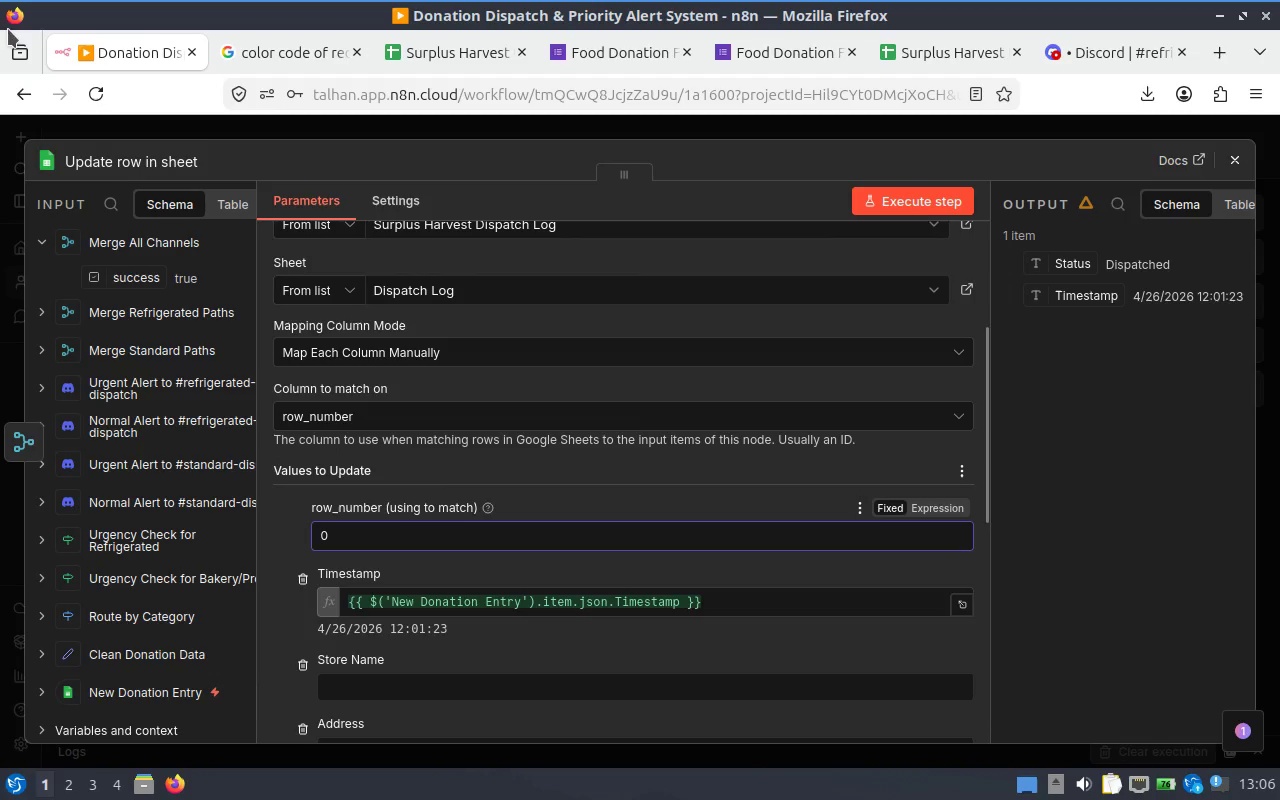 
scroll: coordinate [167, 712], scroll_direction: down, amount: 1.0
 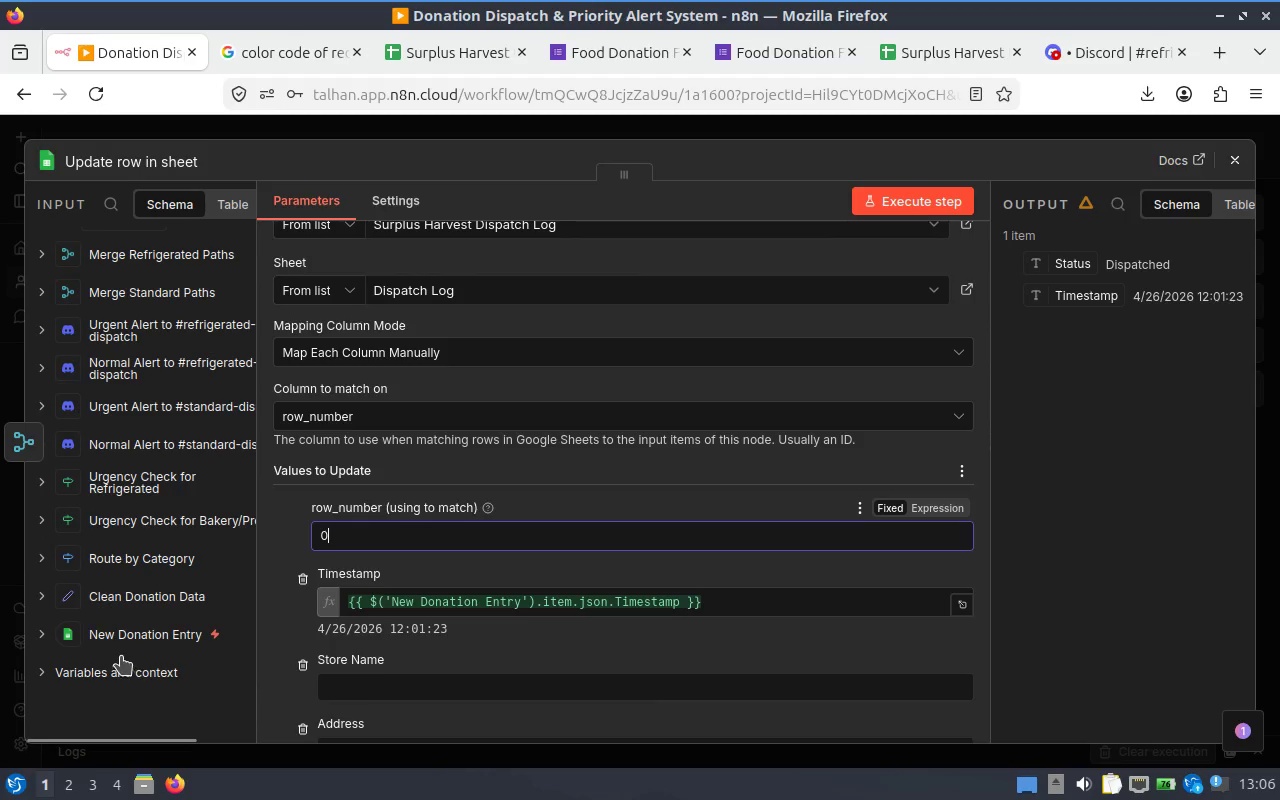 
left_click([97, 644])
 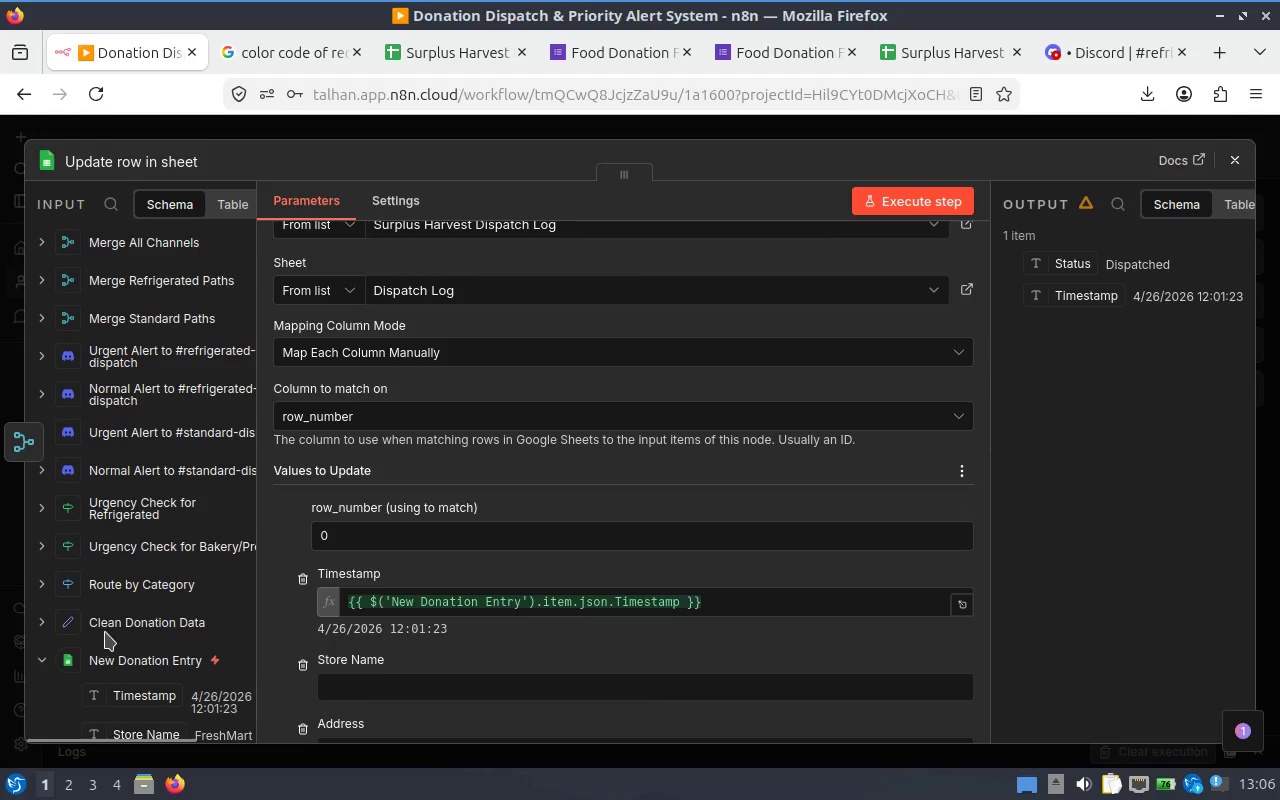 
scroll: coordinate [140, 592], scroll_direction: down, amount: 3.0
 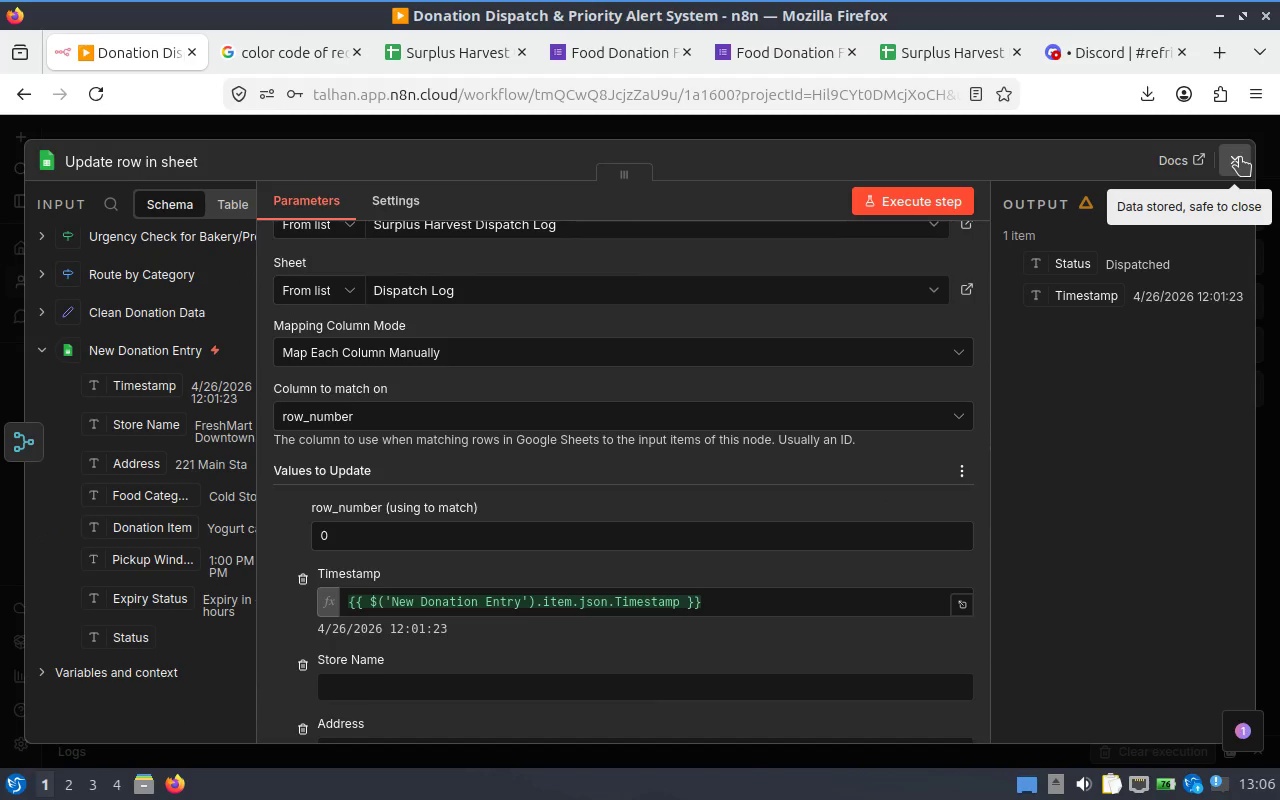 
left_click([1240, 157])
 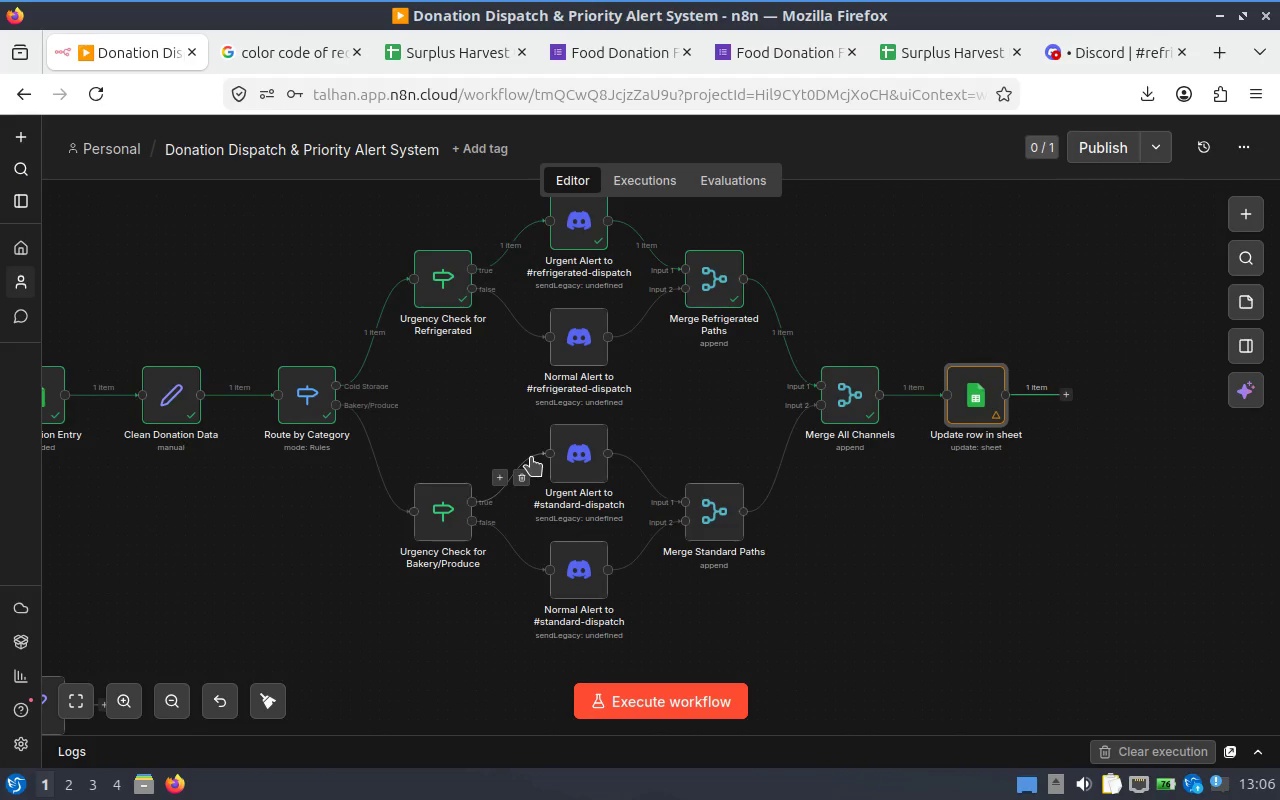 
hold_key(key=ShiftLeft, duration=0.64)
scroll: coordinate [531, 457], scroll_direction: up, amount: 4.0
 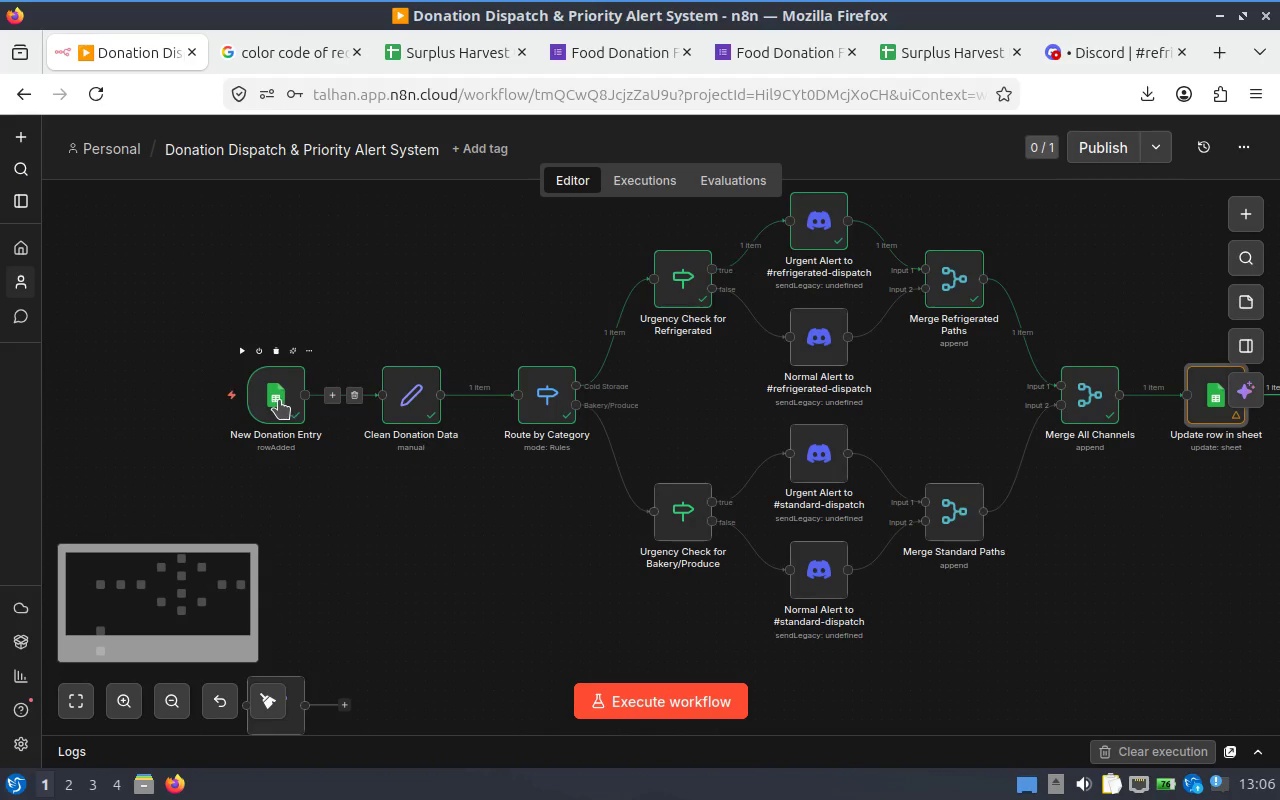 
double_click([279, 400])
 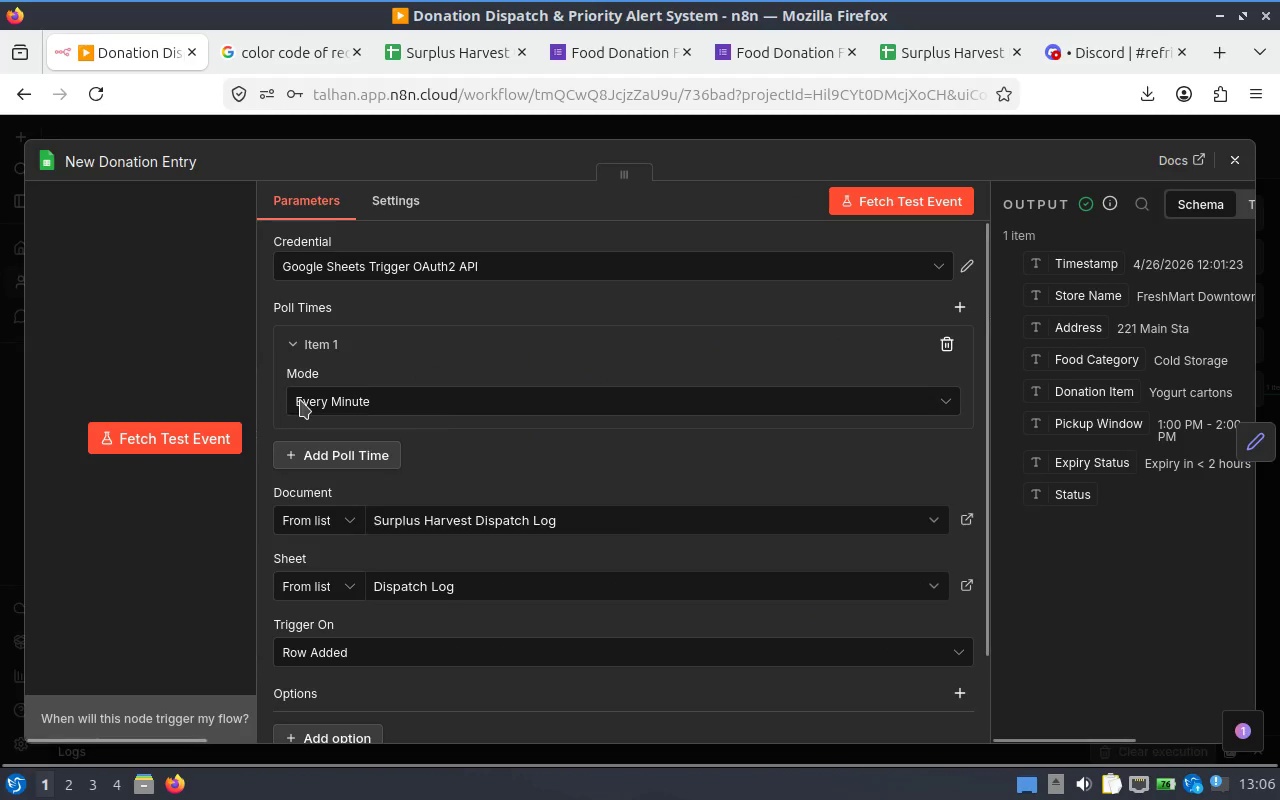 
scroll: coordinate [490, 411], scroll_direction: down, amount: 2.0
 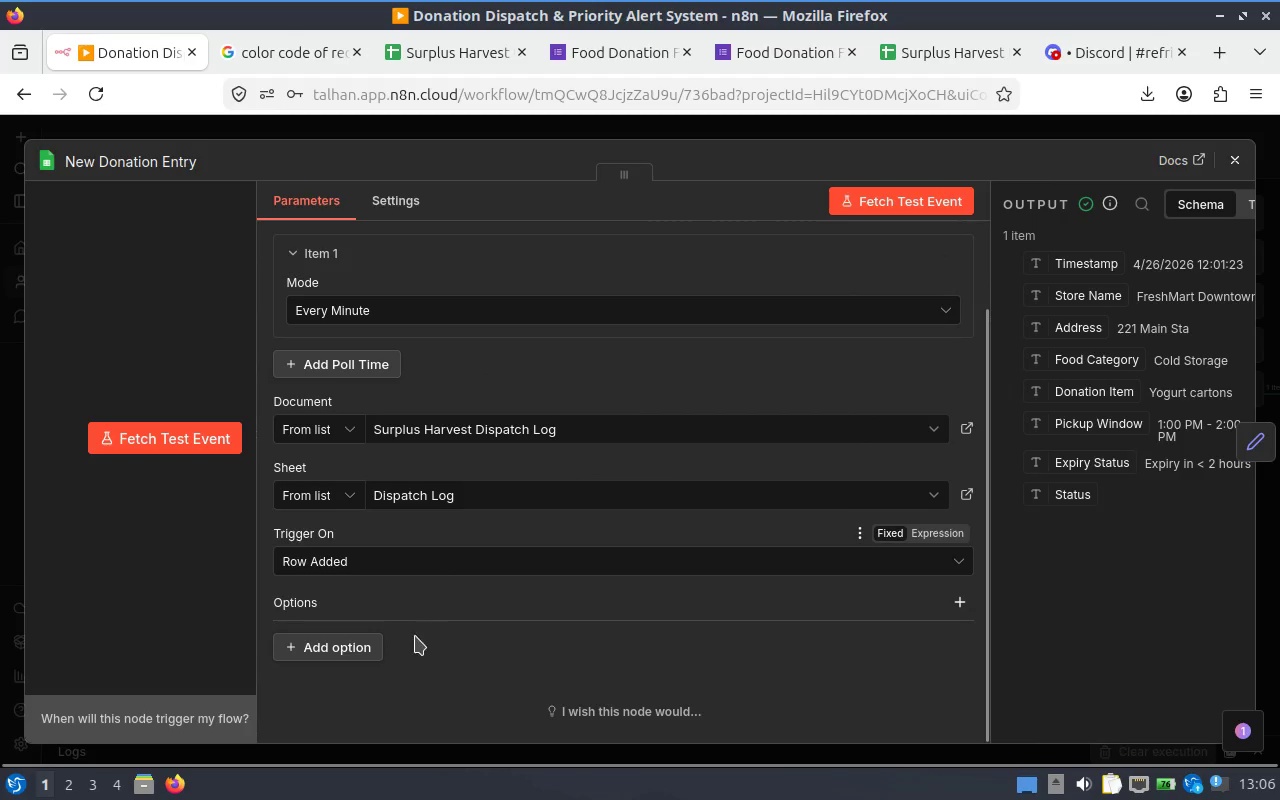 
left_click([377, 641])
 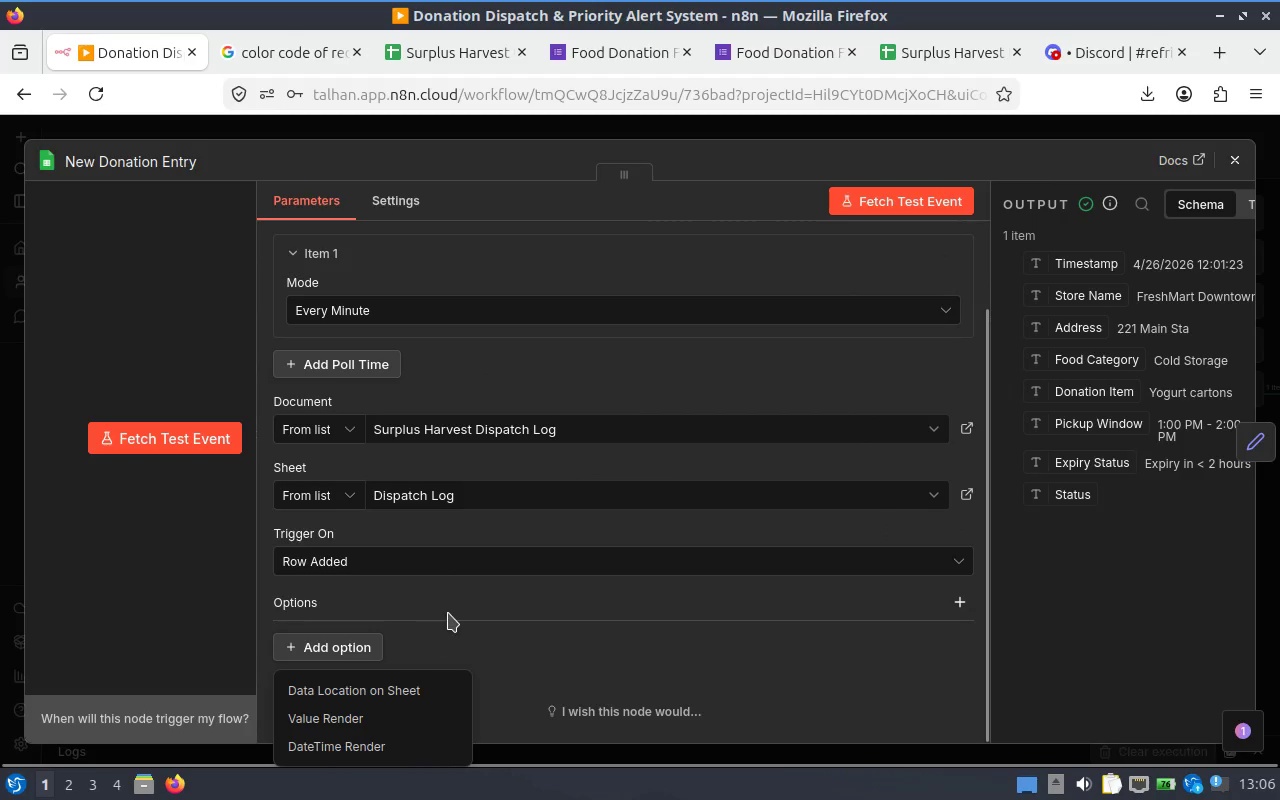 
scroll: coordinate [448, 612], scroll_direction: down, amount: 1.0
 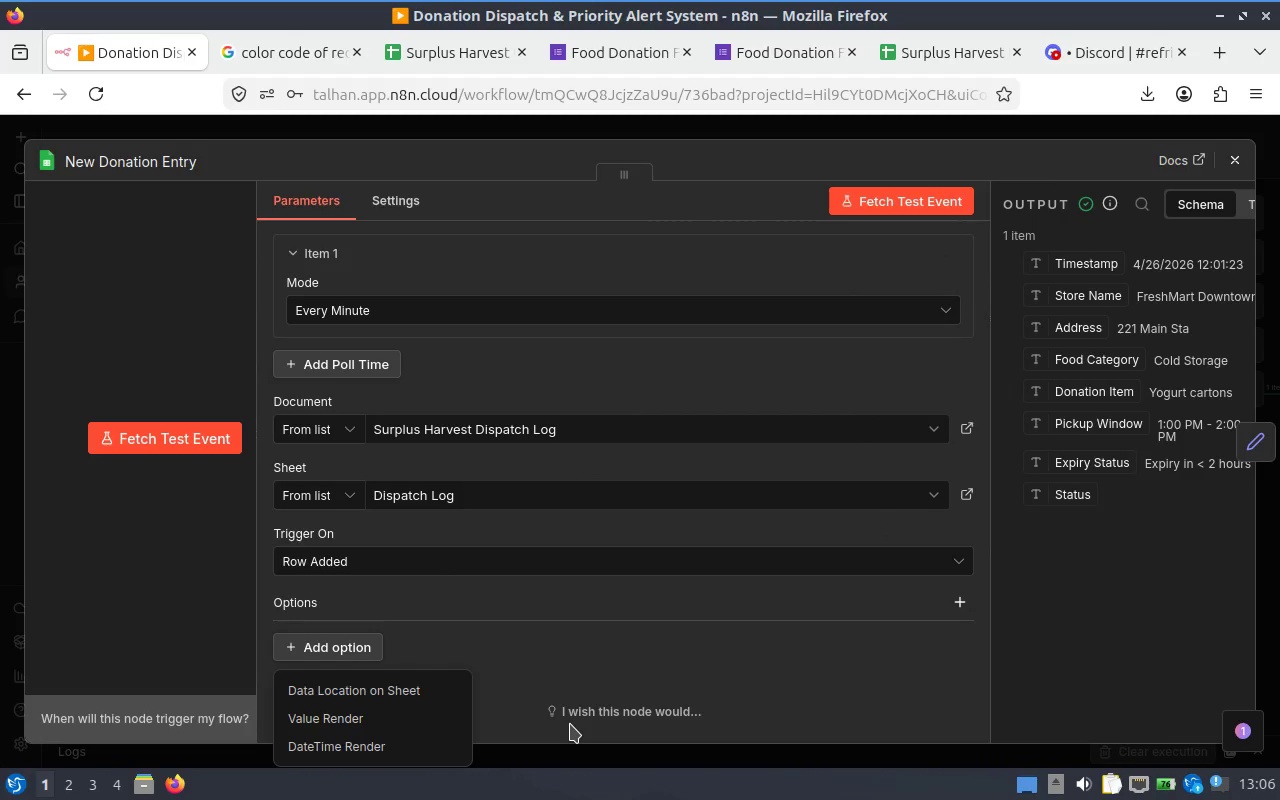 
left_click([365, 718])
 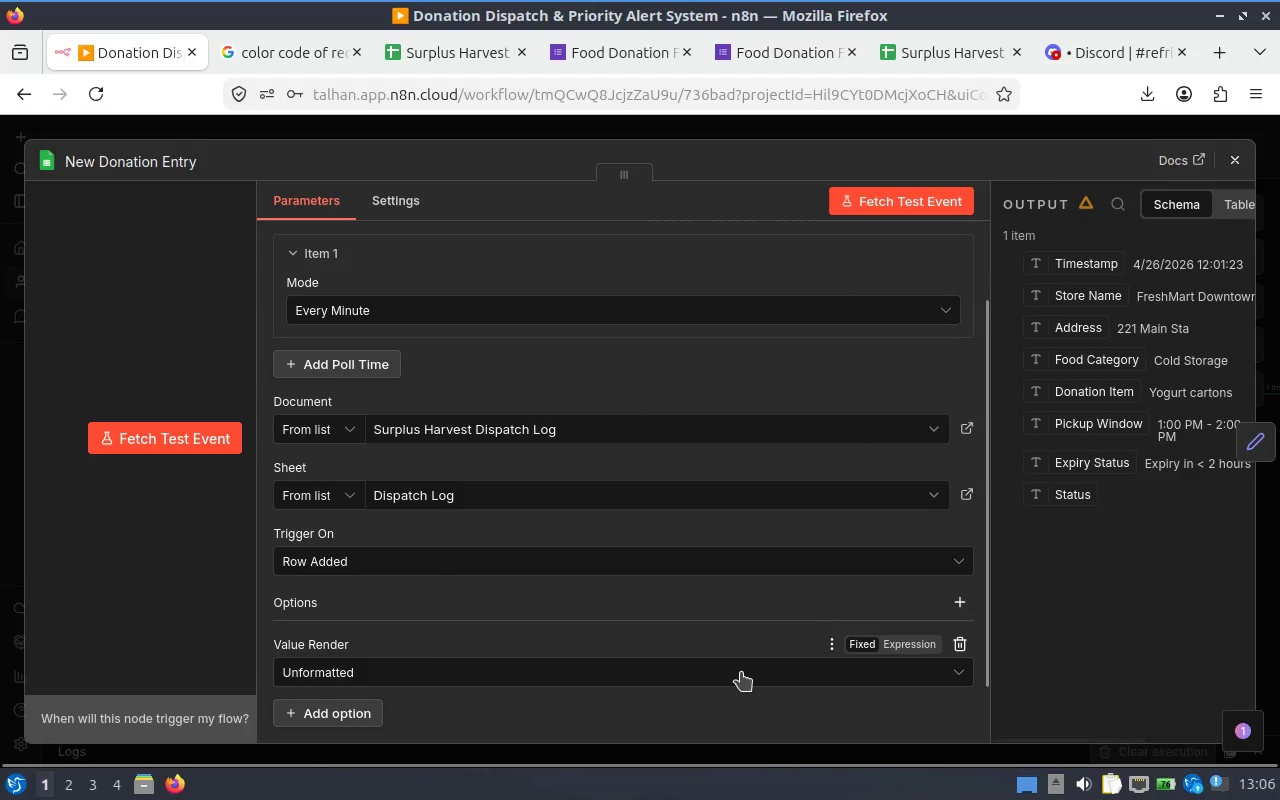 
left_click([741, 672])
 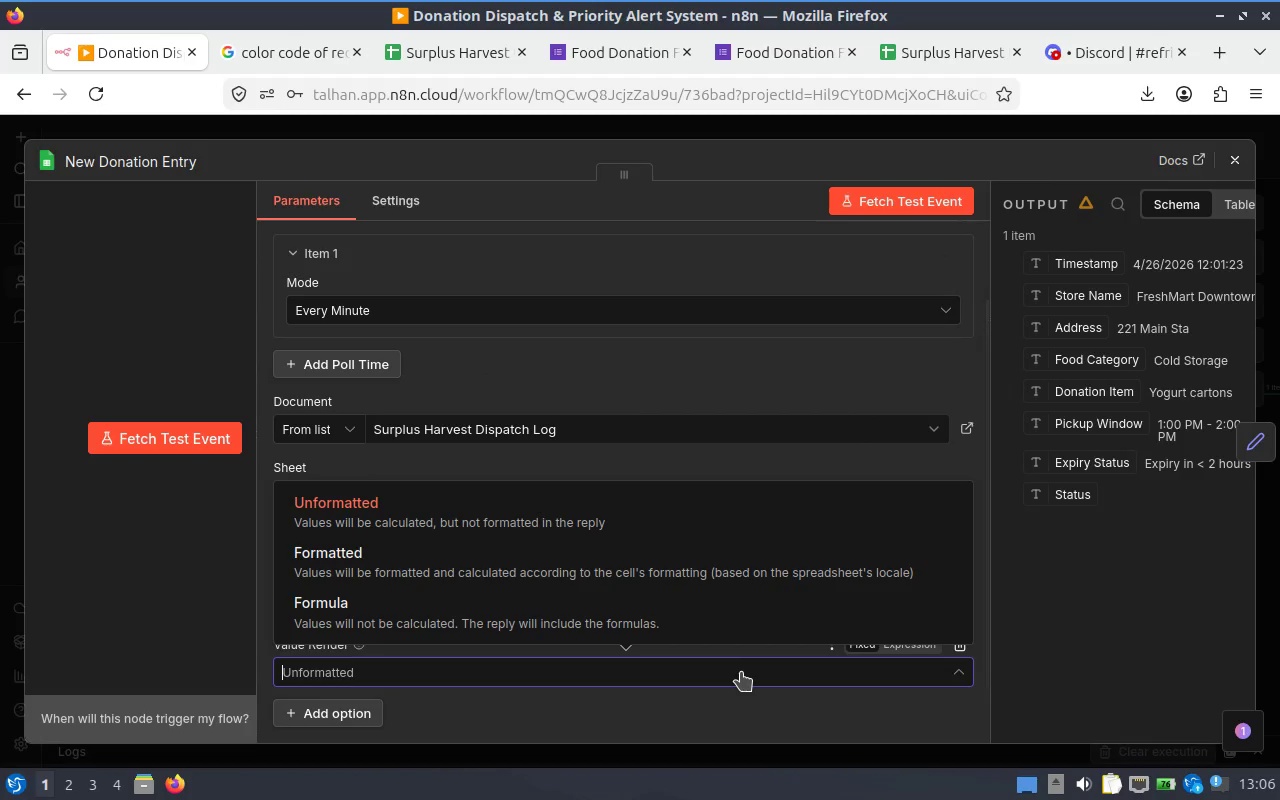 
left_click([741, 672])
 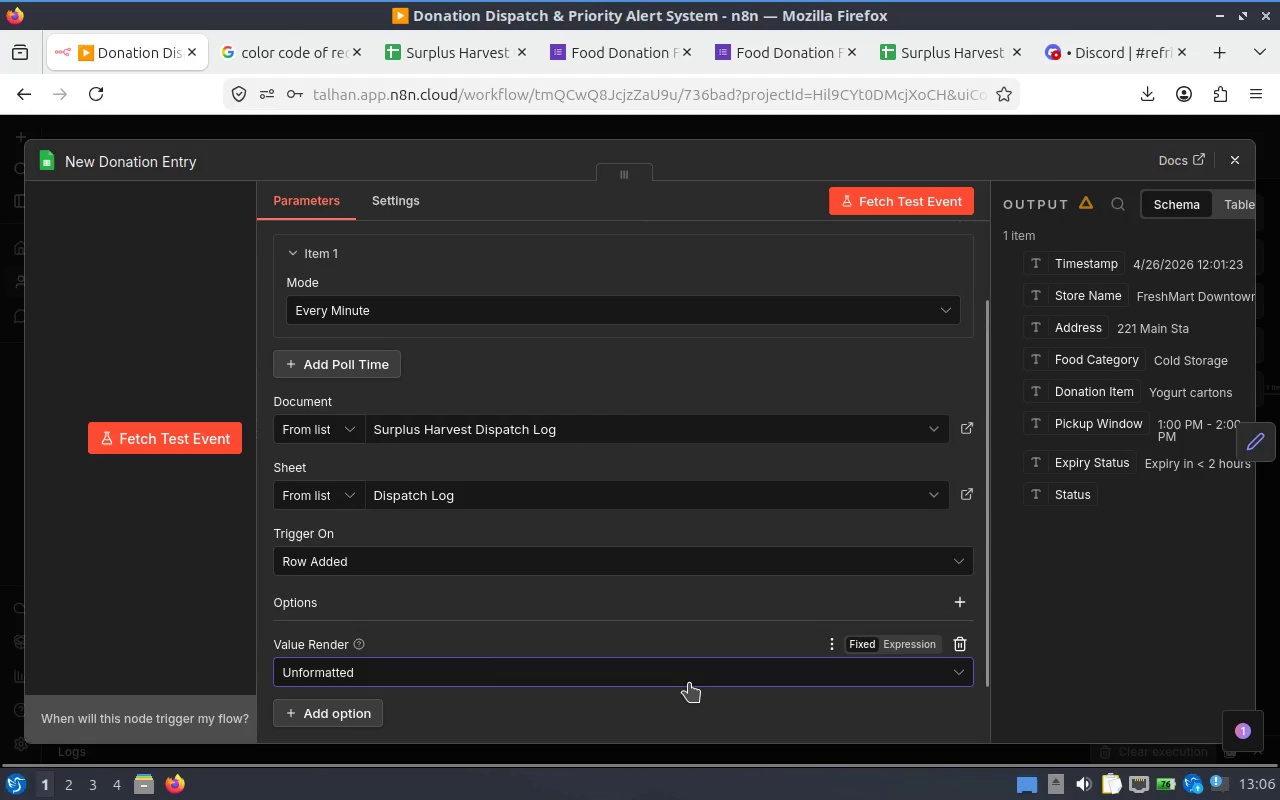 
left_click([913, 676])
 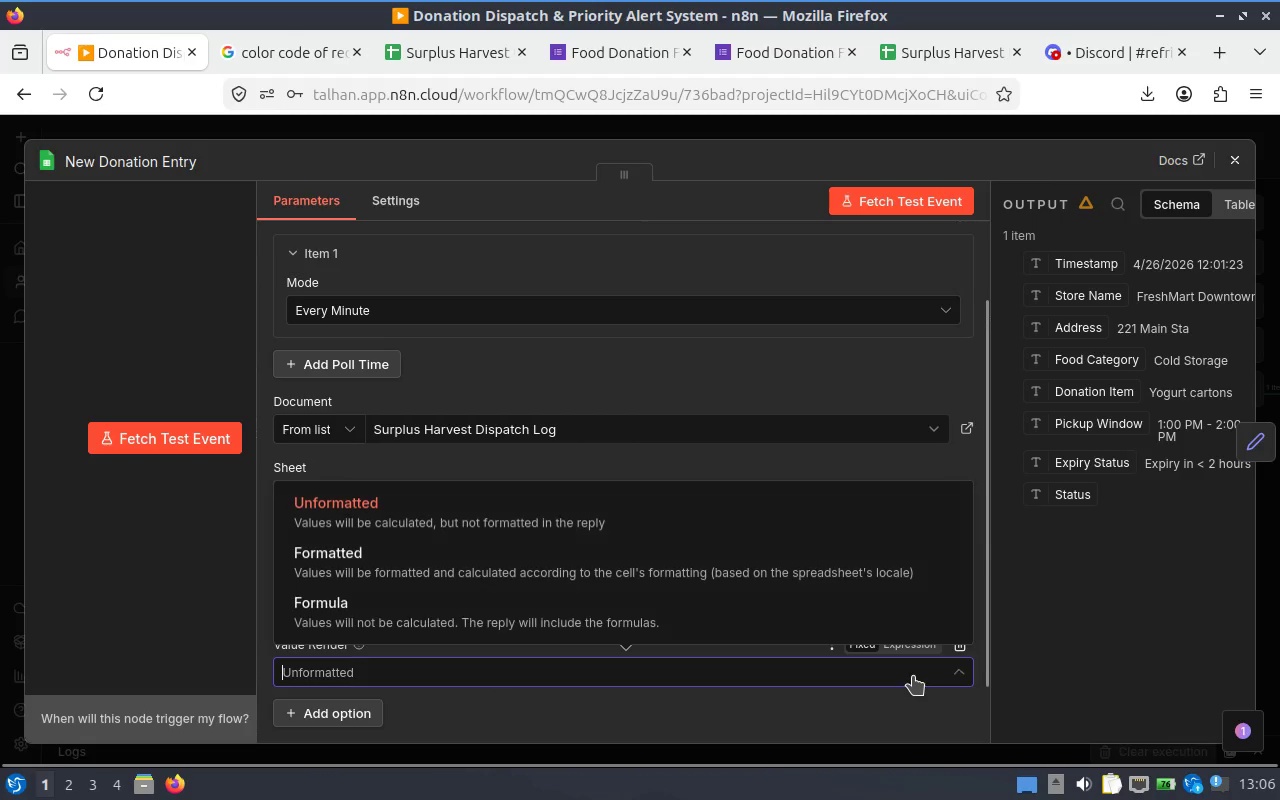 
left_click([913, 676])
 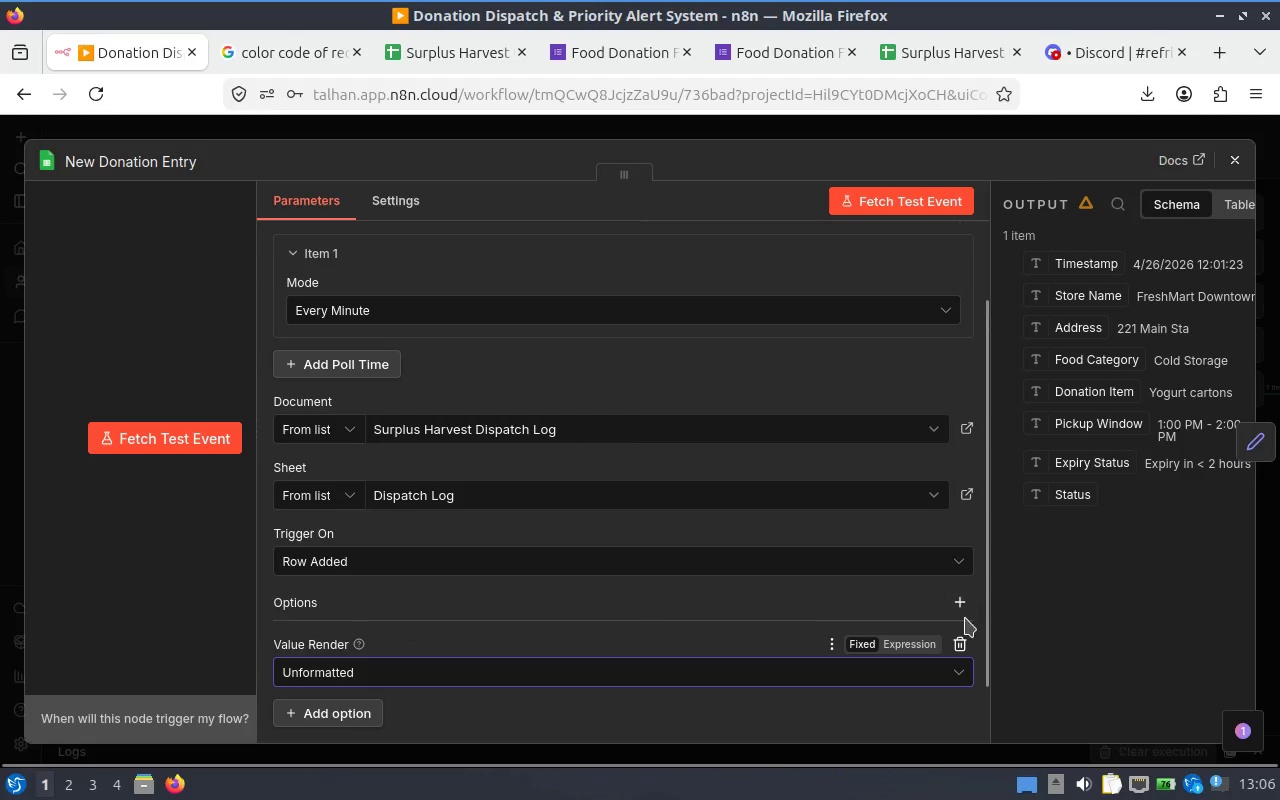 
left_click([964, 644])
 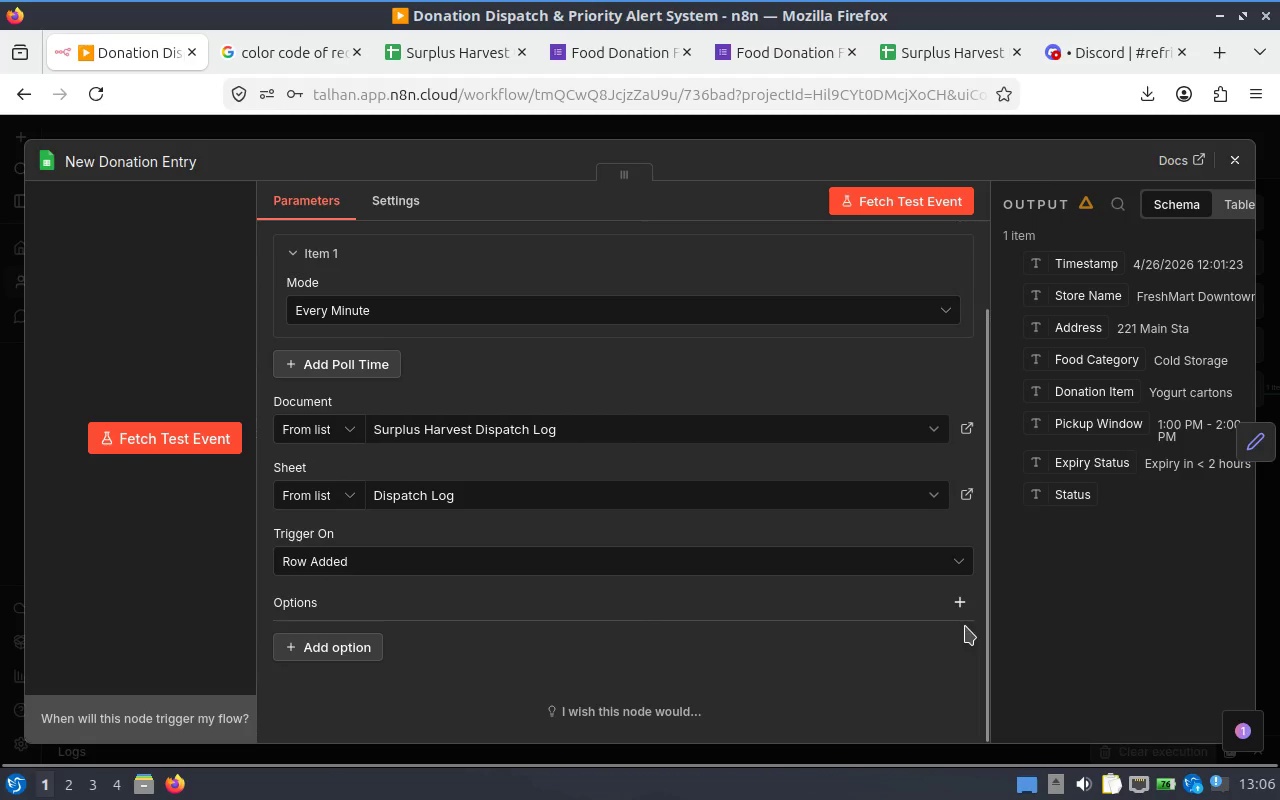 
left_click([957, 601])
 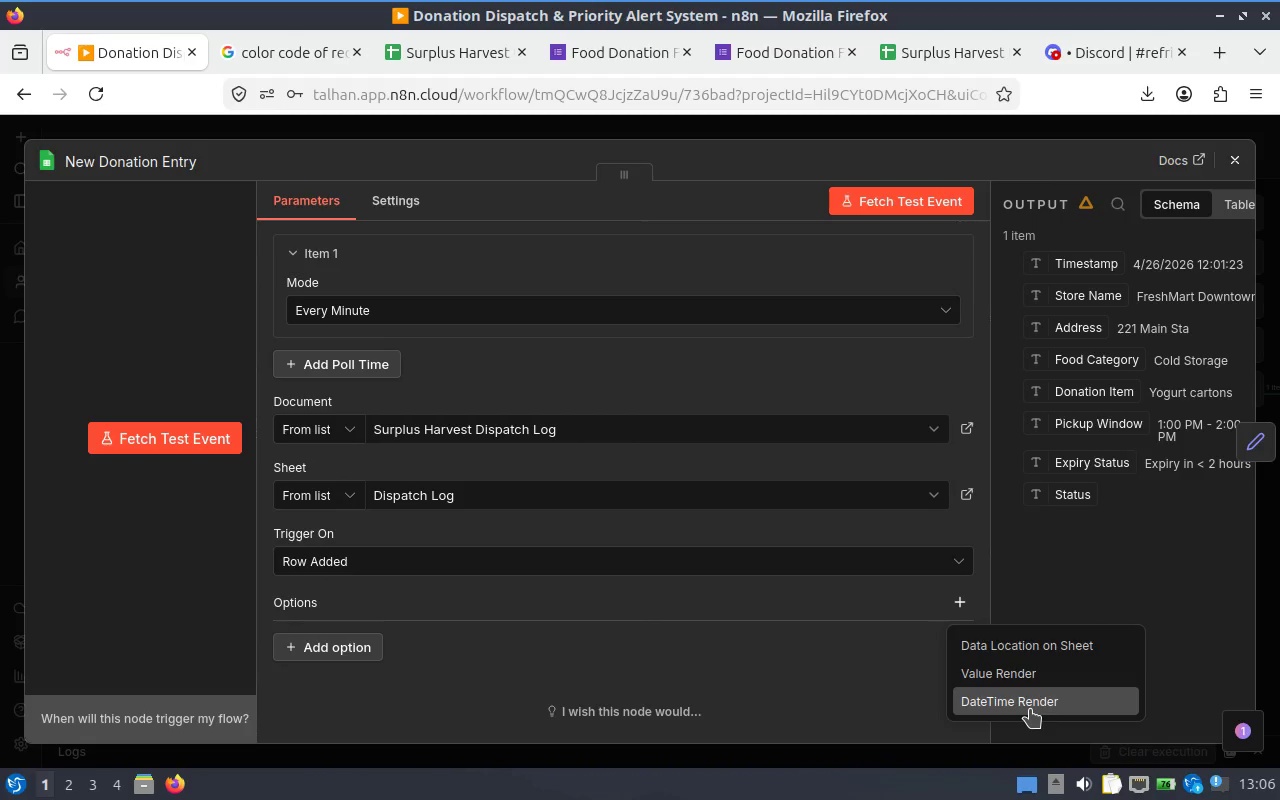 
left_click([1030, 709])
 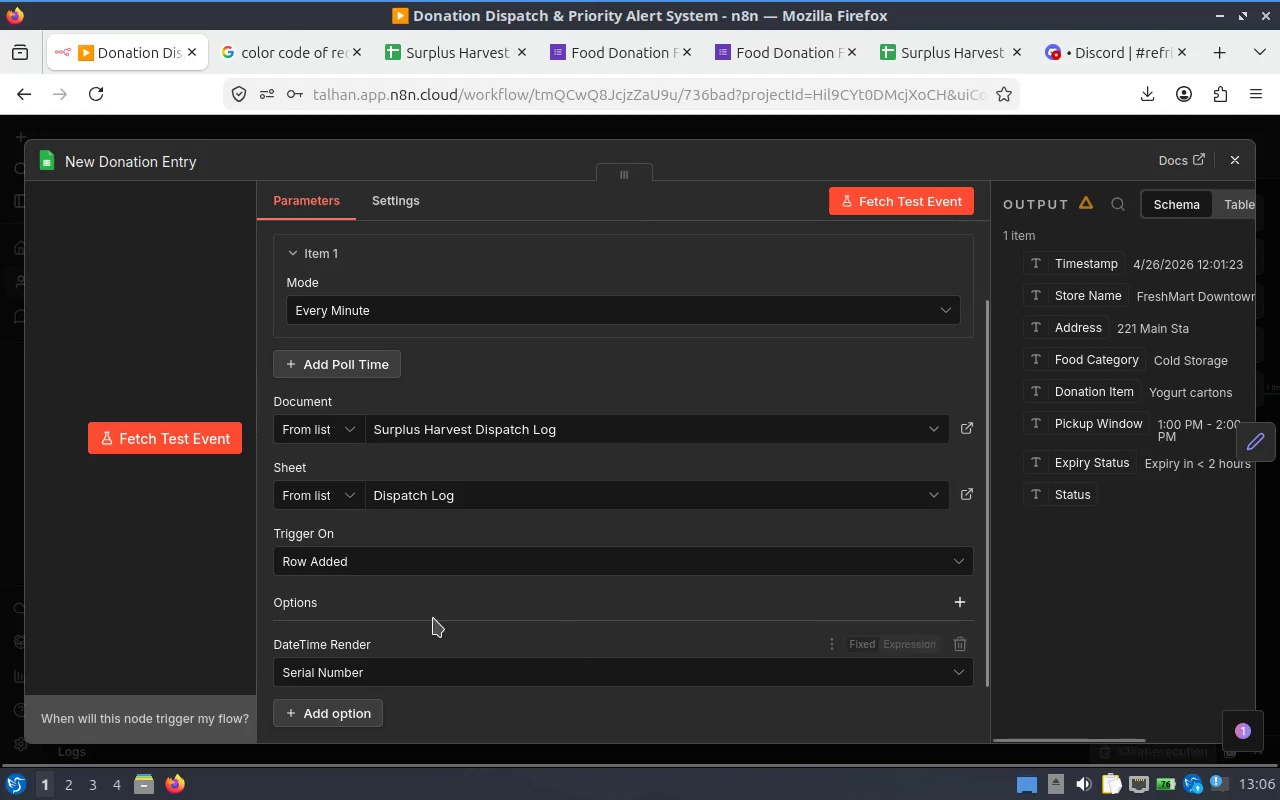 
scroll: coordinate [417, 616], scroll_direction: down, amount: 1.0
 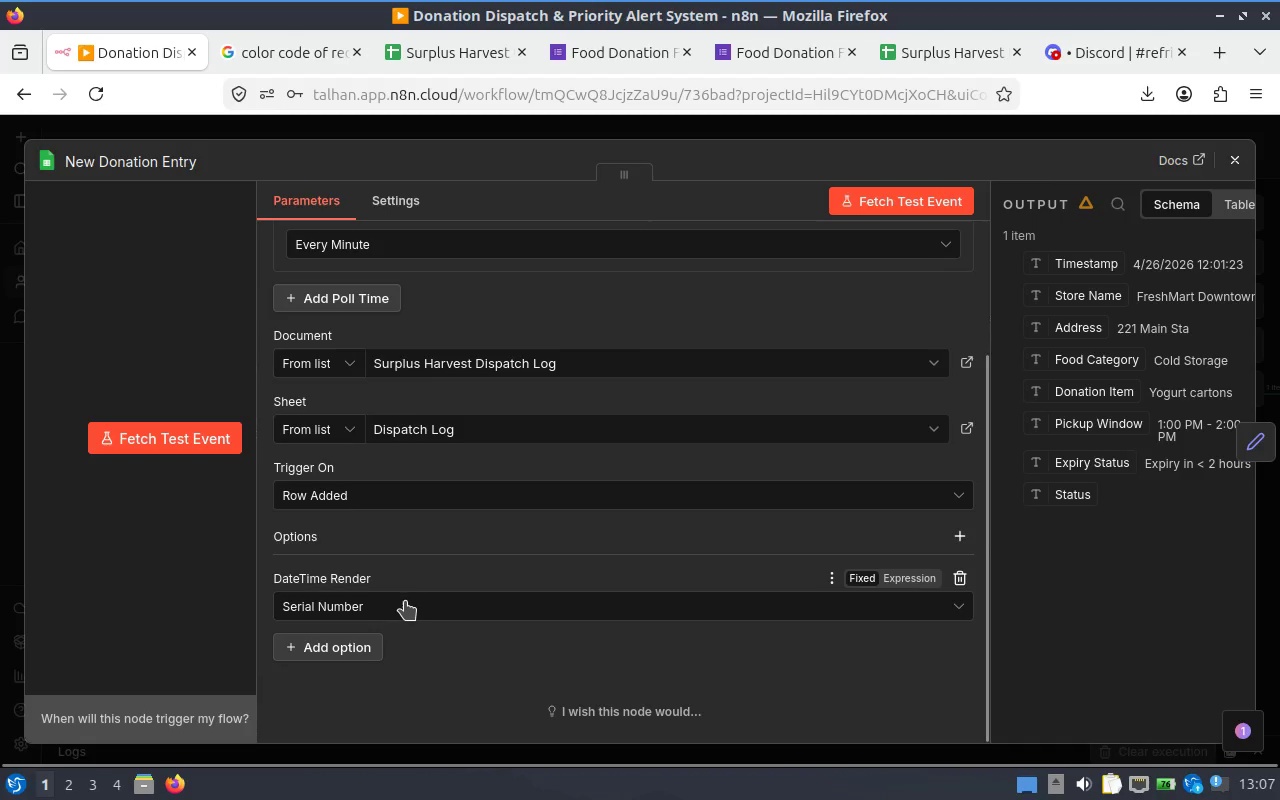 
left_click([461, 612])
 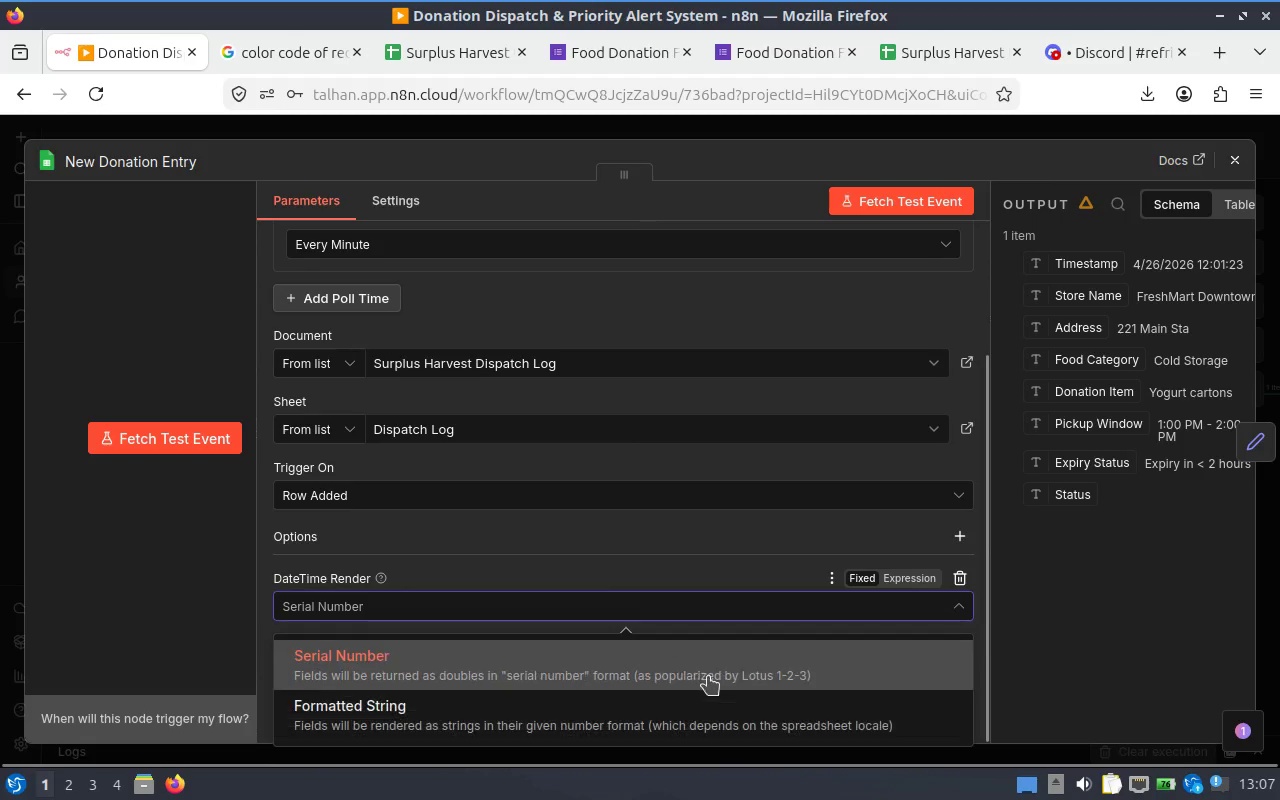 
wait(6.38)
 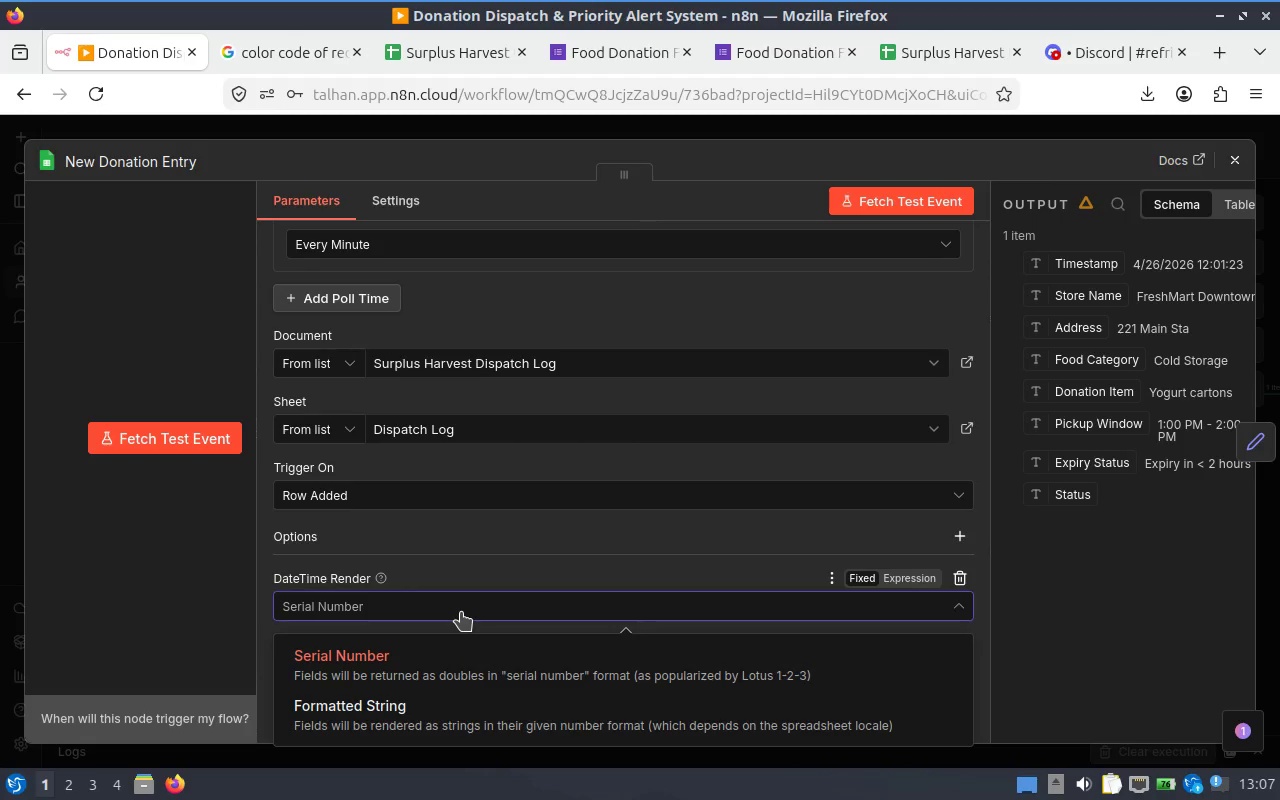 
left_click([761, 672])
 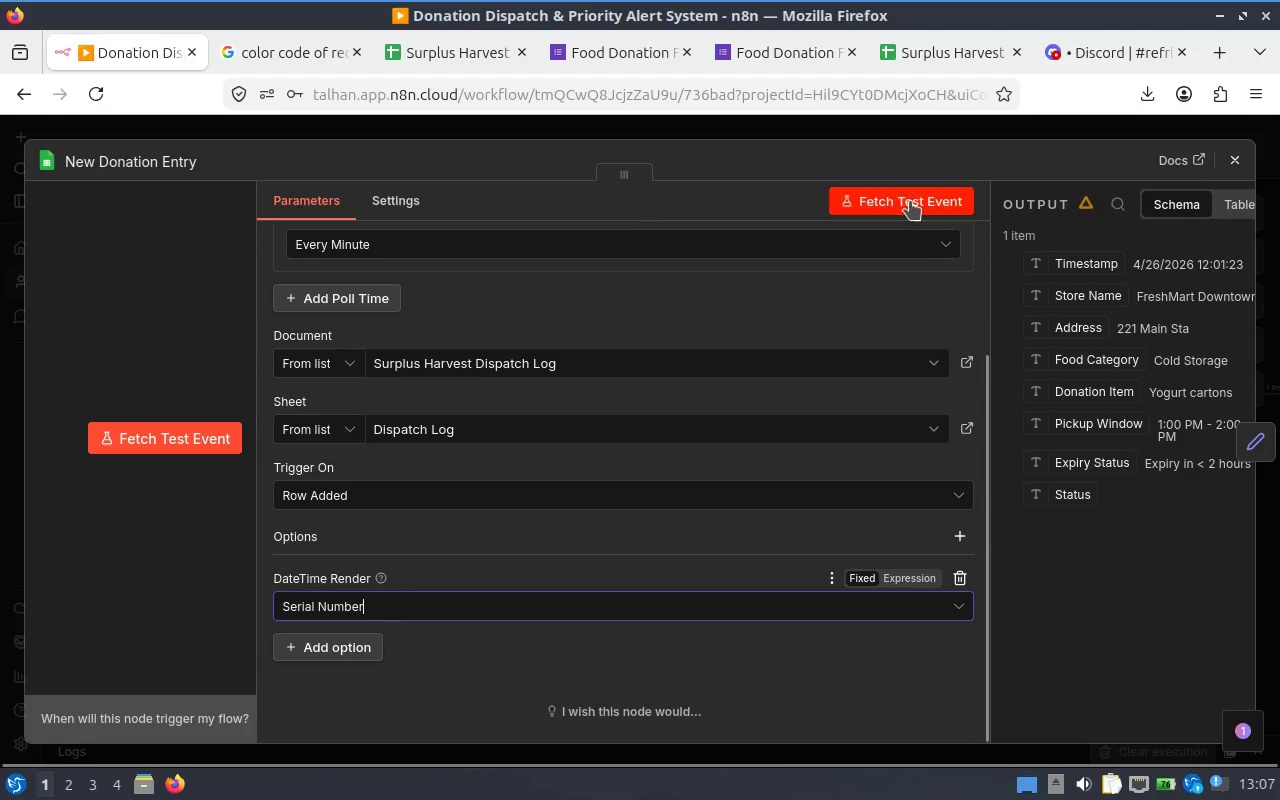 
left_click([910, 201])
 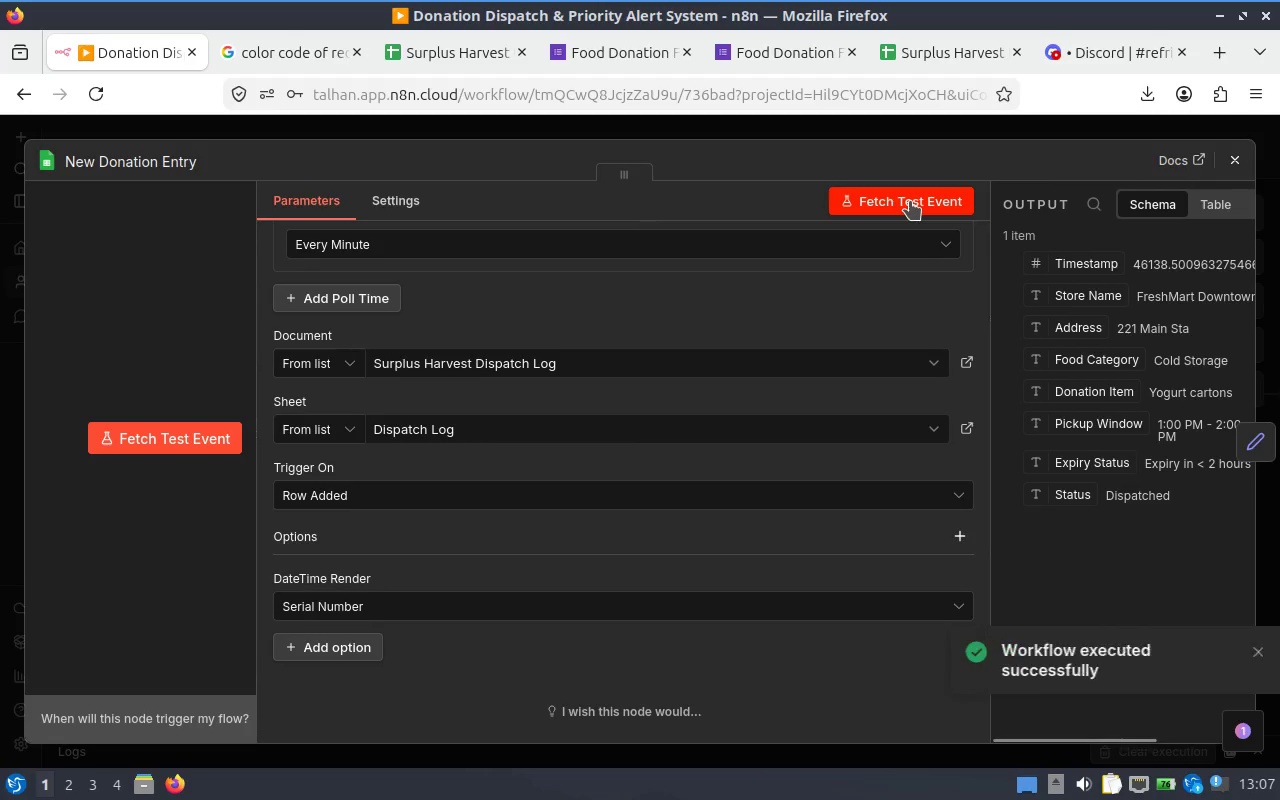 
hold_key(key=ShiftLeft, duration=1.02)
scroll: coordinate [1130, 336], scroll_direction: up, amount: 1.0
 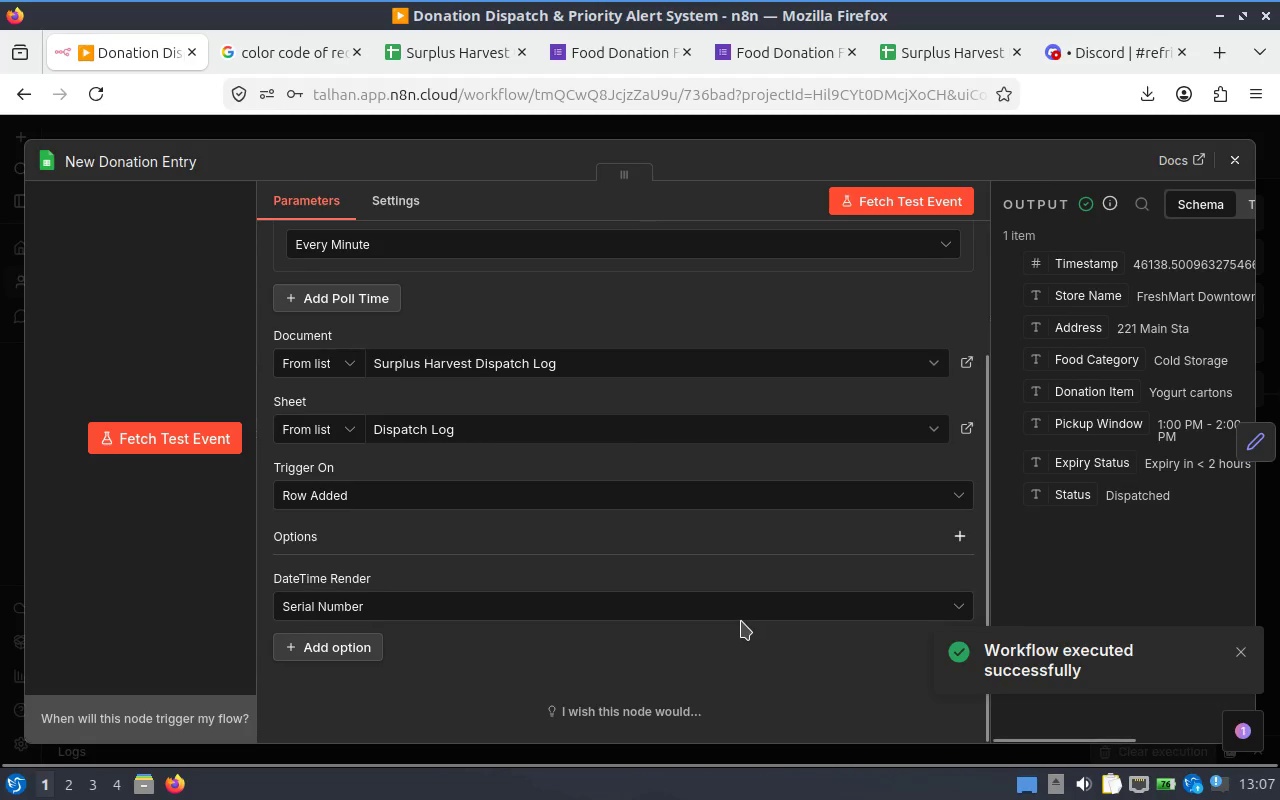 
left_click([730, 602])
 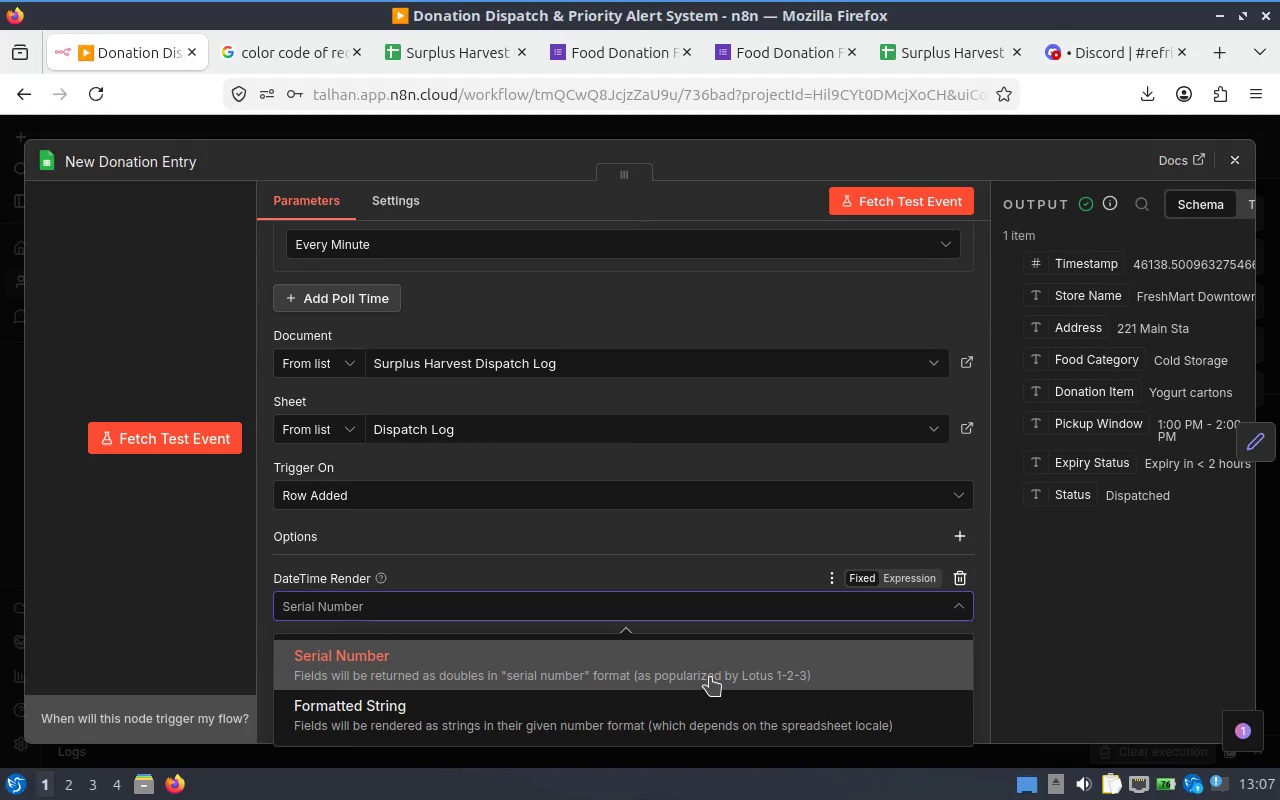 
wait(6.58)
 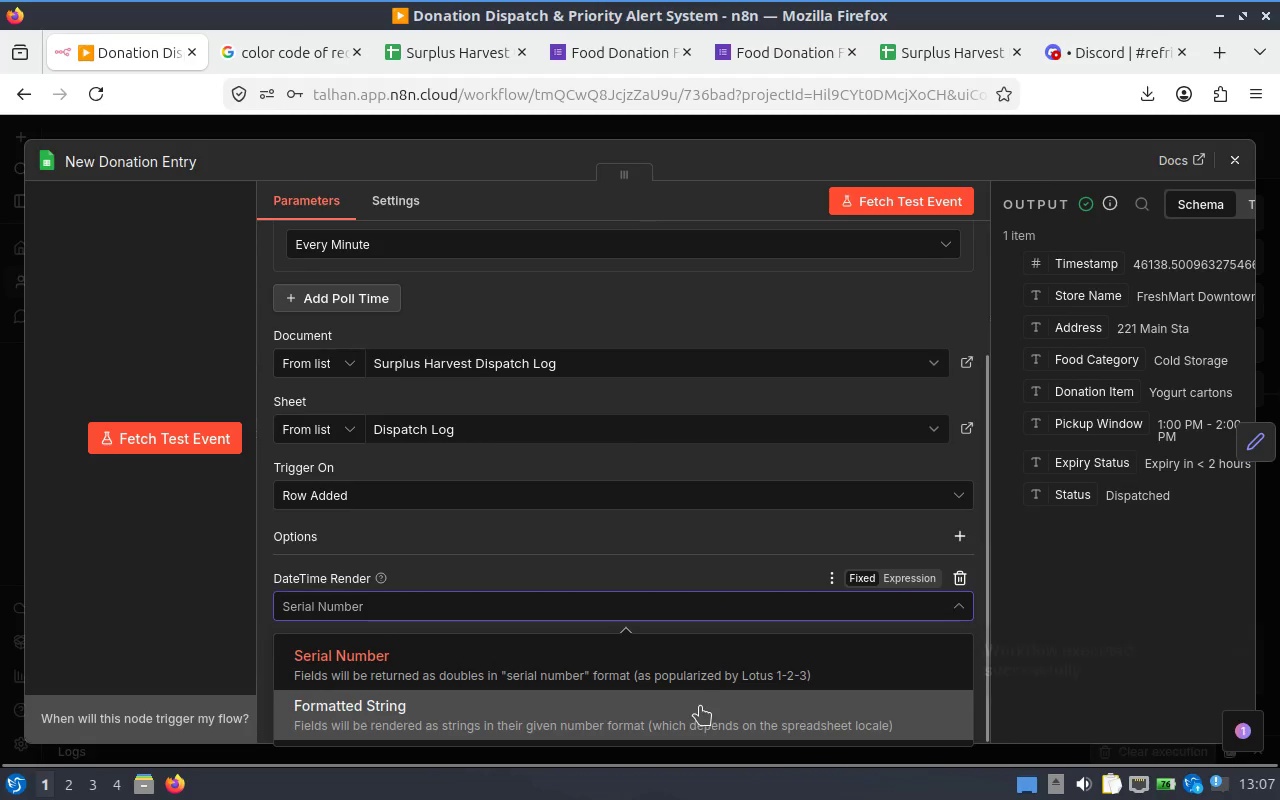 
left_click([710, 677])
 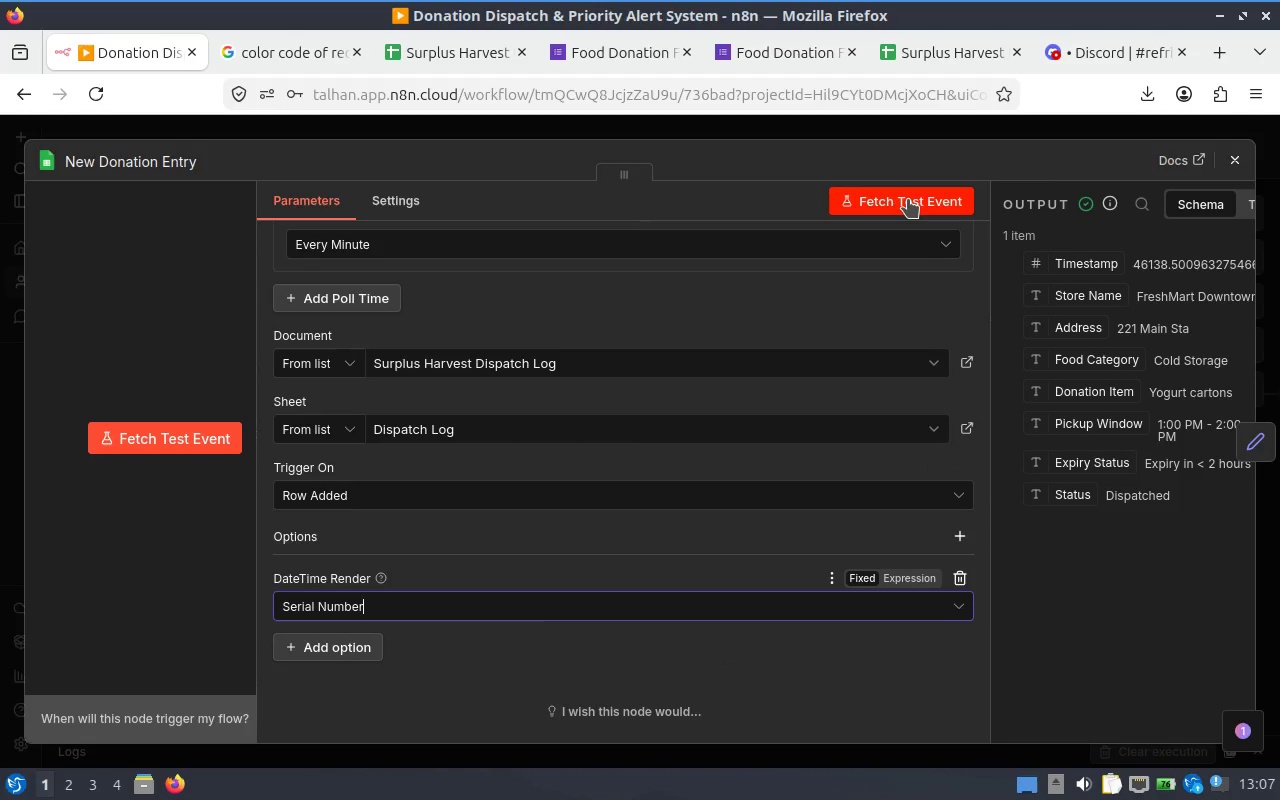 
wait(7.38)
 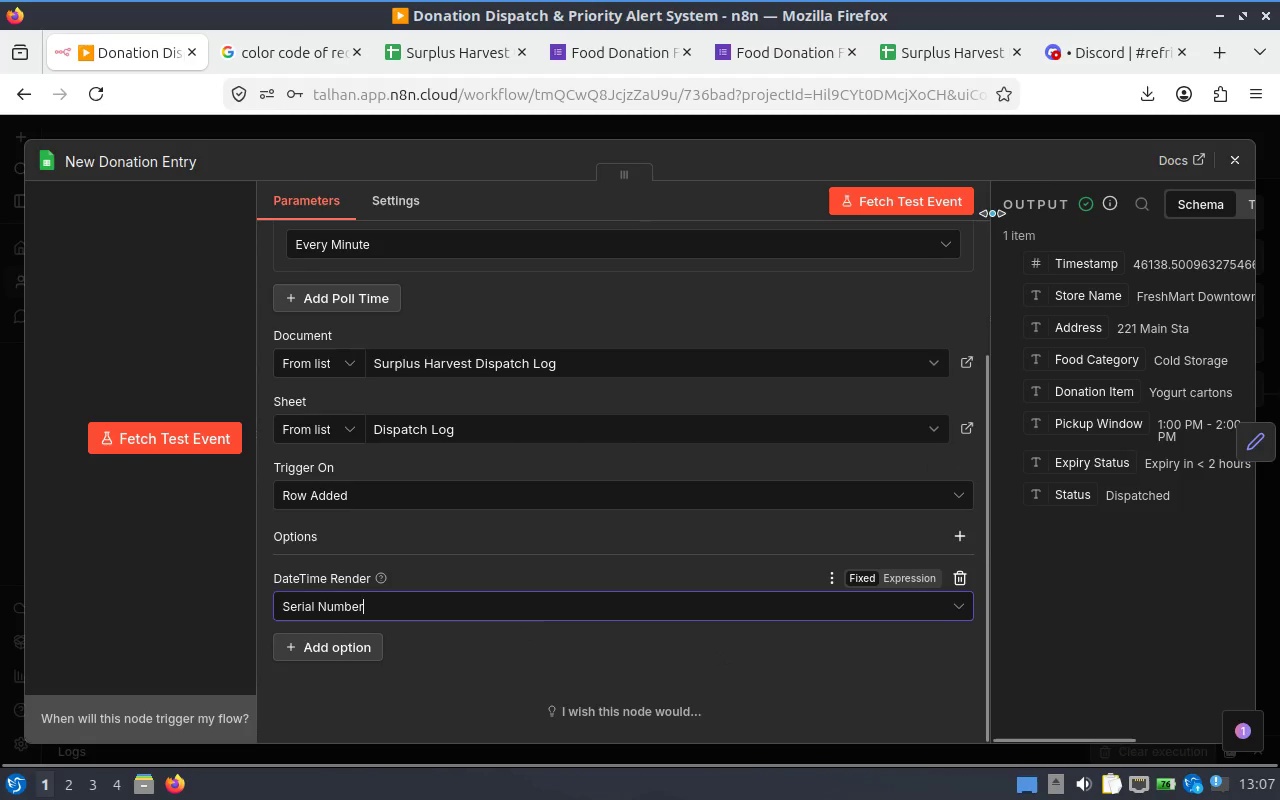 
hold_key(key=ShiftLeft, duration=2.16)
scroll: coordinate [1116, 447], scroll_direction: down, amount: 2.0
 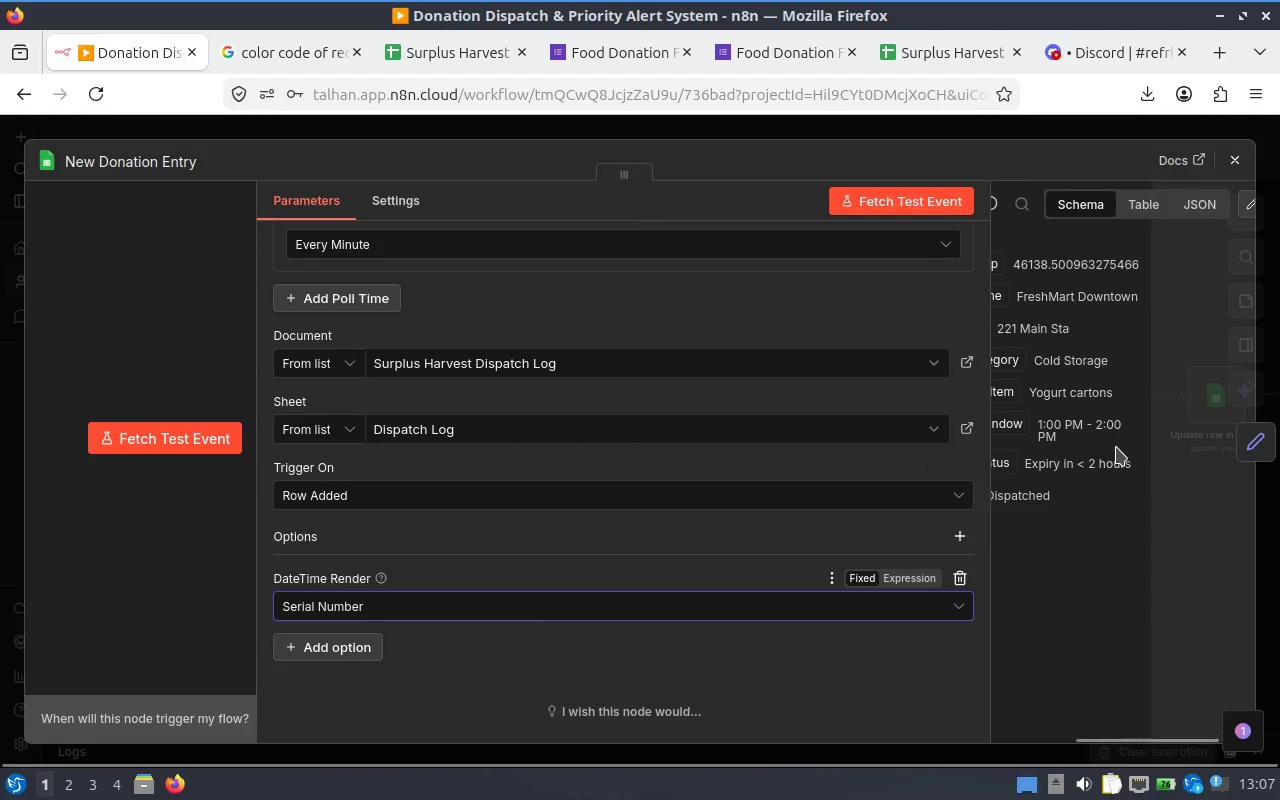 
scroll: coordinate [1116, 445], scroll_direction: up, amount: 1.0
 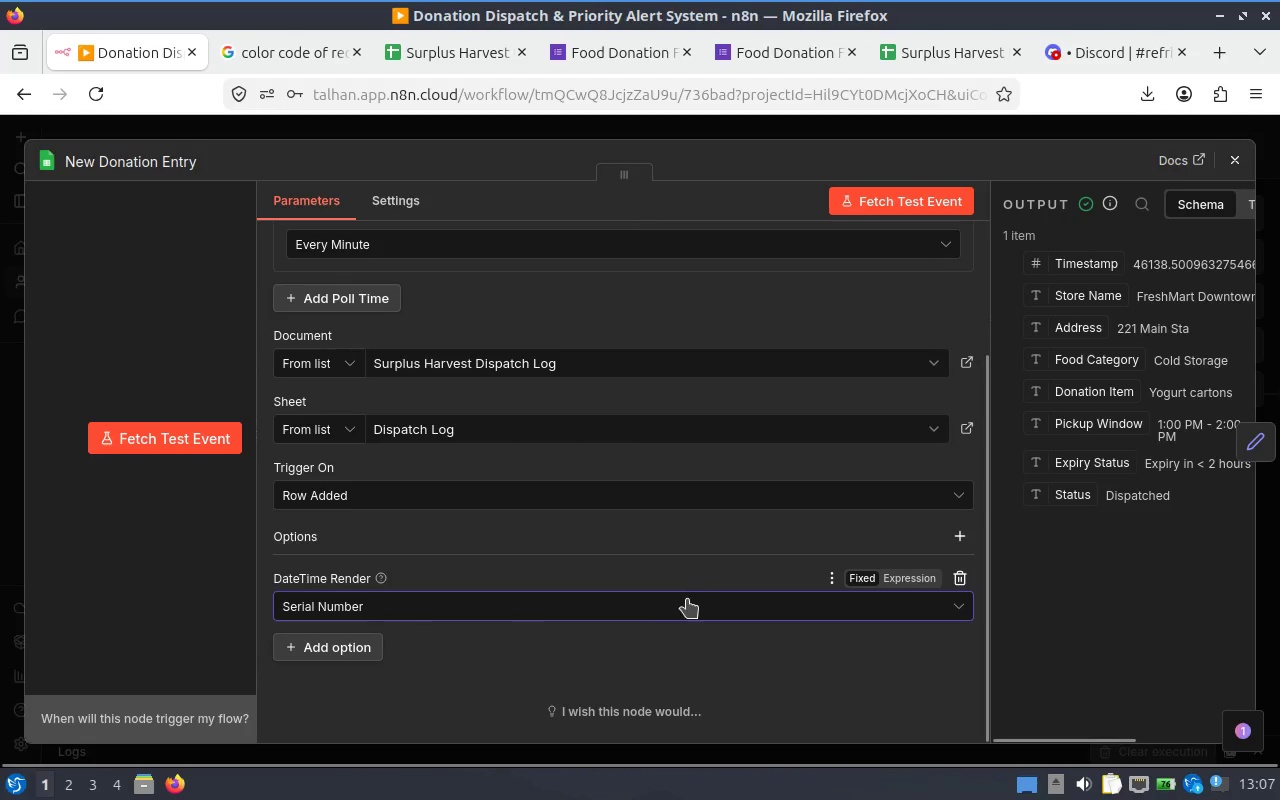 
left_click([725, 606])
 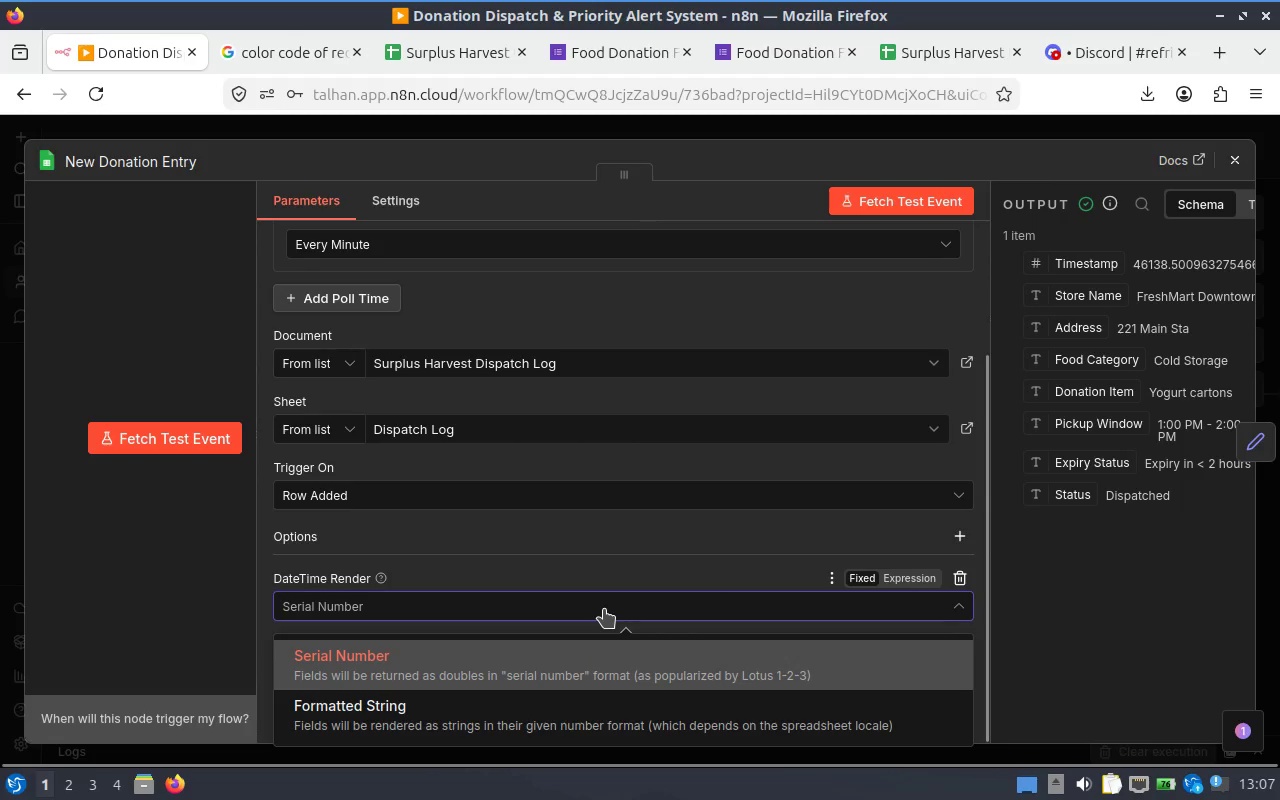 
left_click([604, 609])
 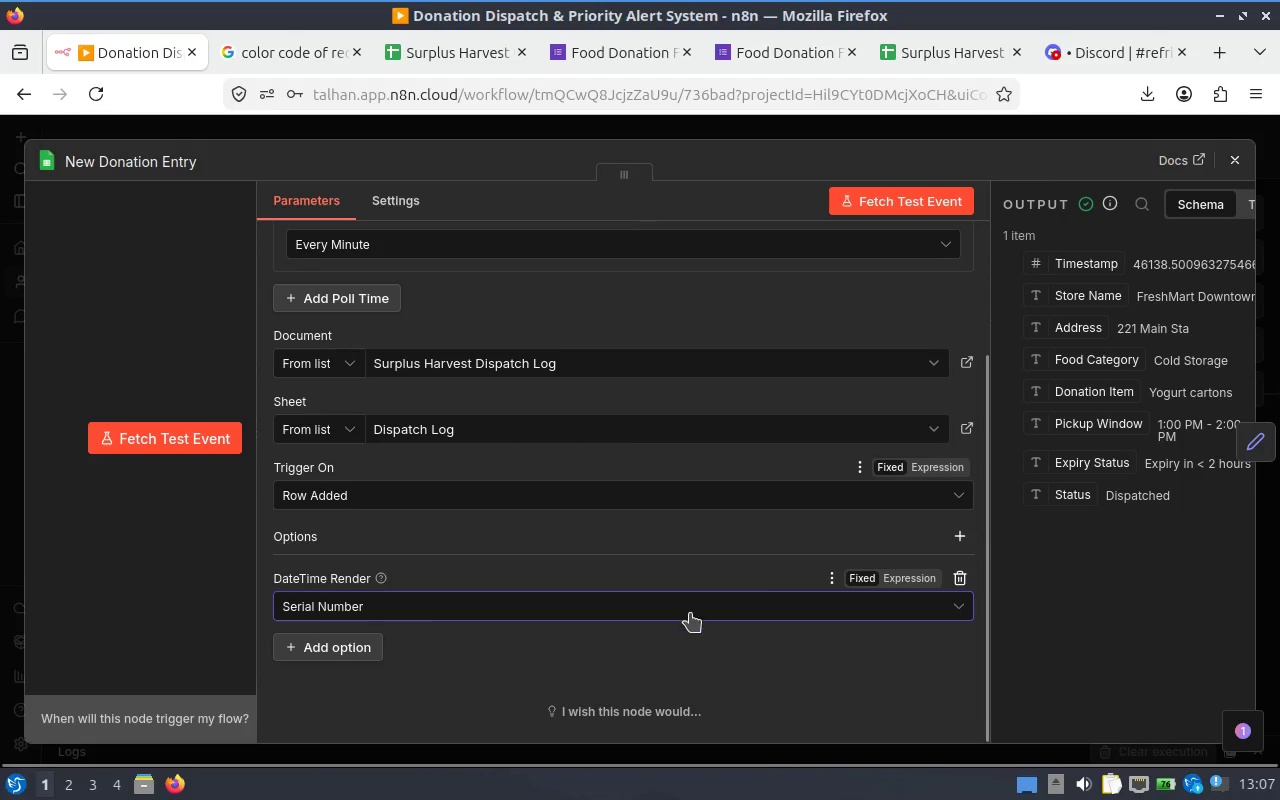 
left_click([968, 571])
 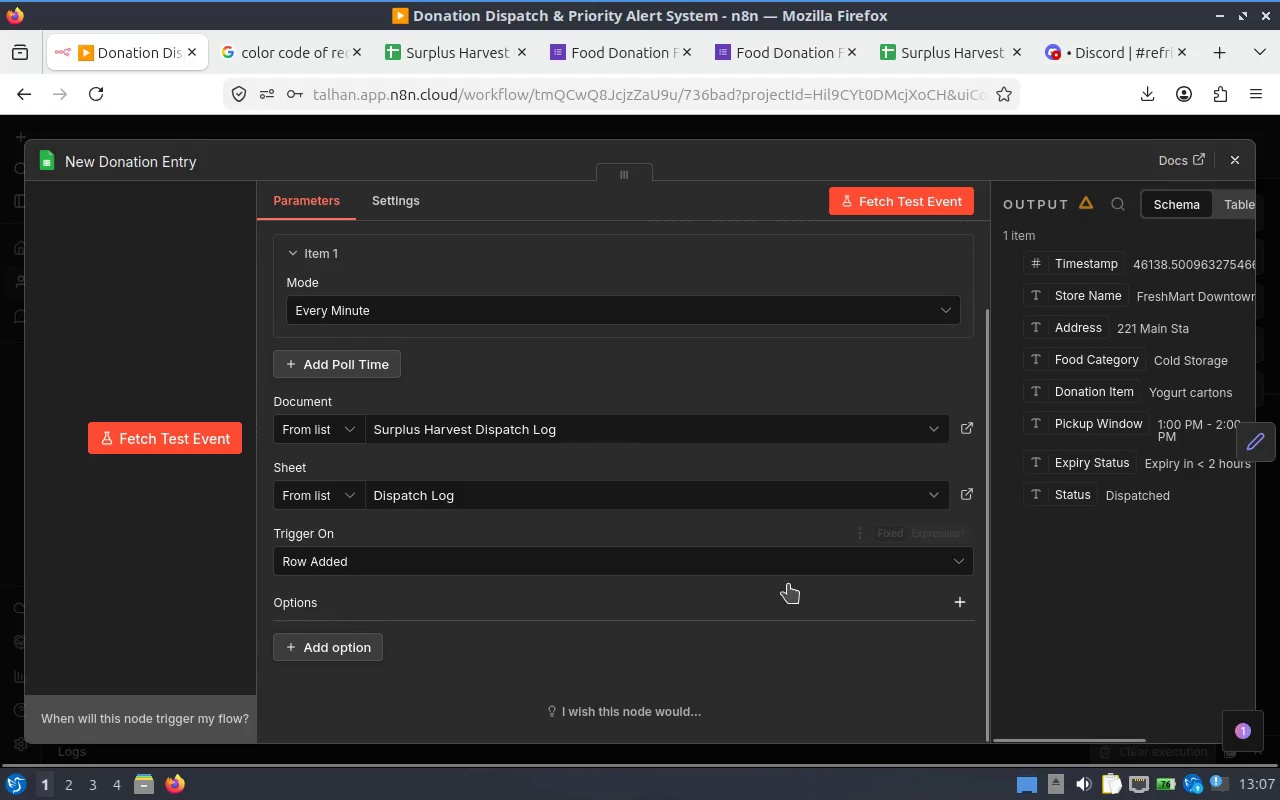 
left_click([890, 213])
 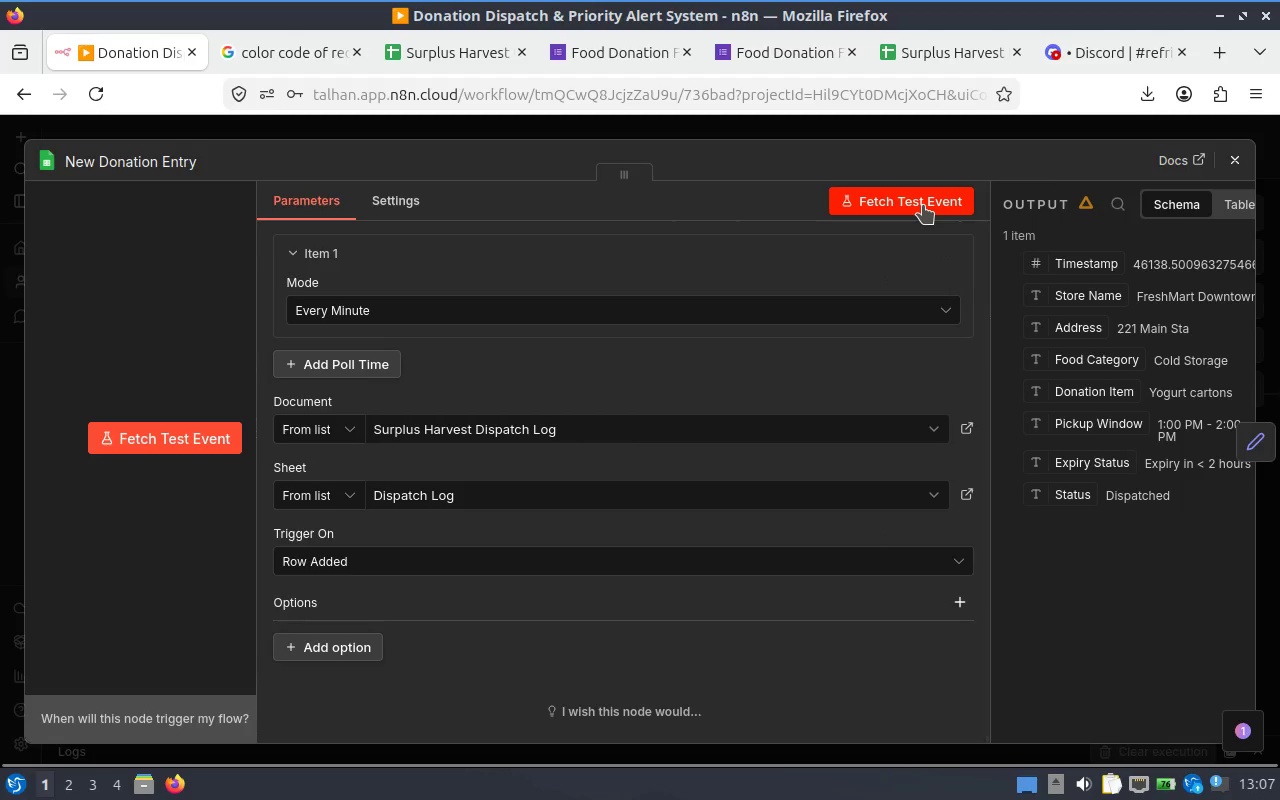 
left_click([923, 205])
 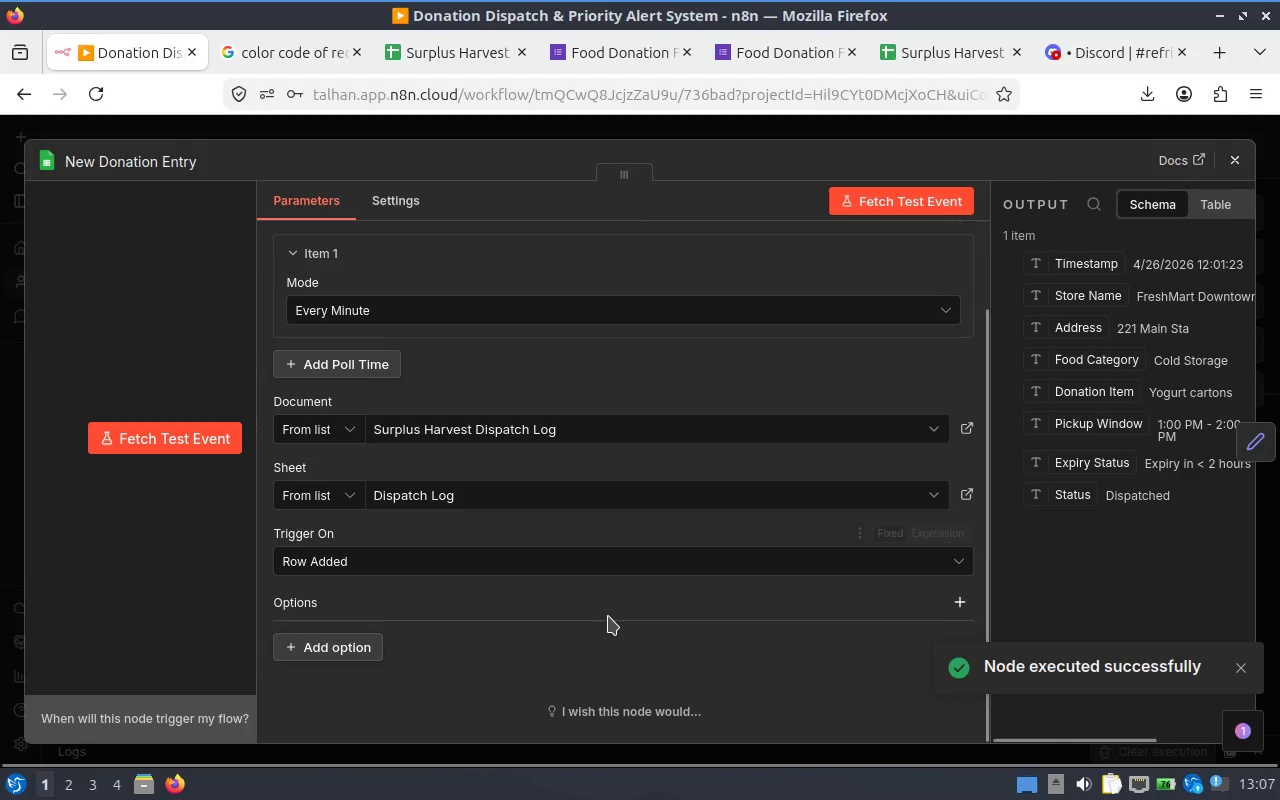 
wait(5.53)
 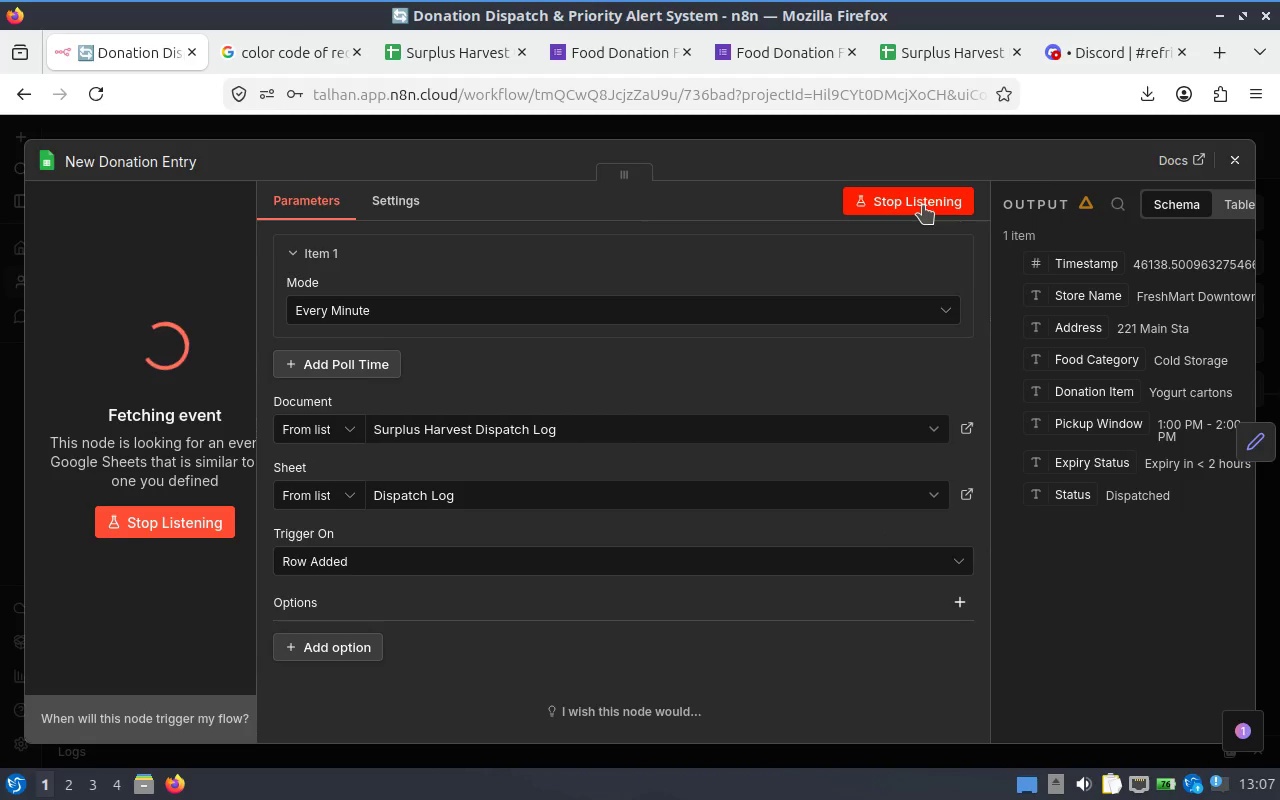 
scroll: coordinate [501, 470], scroll_direction: up, amount: 3.0
 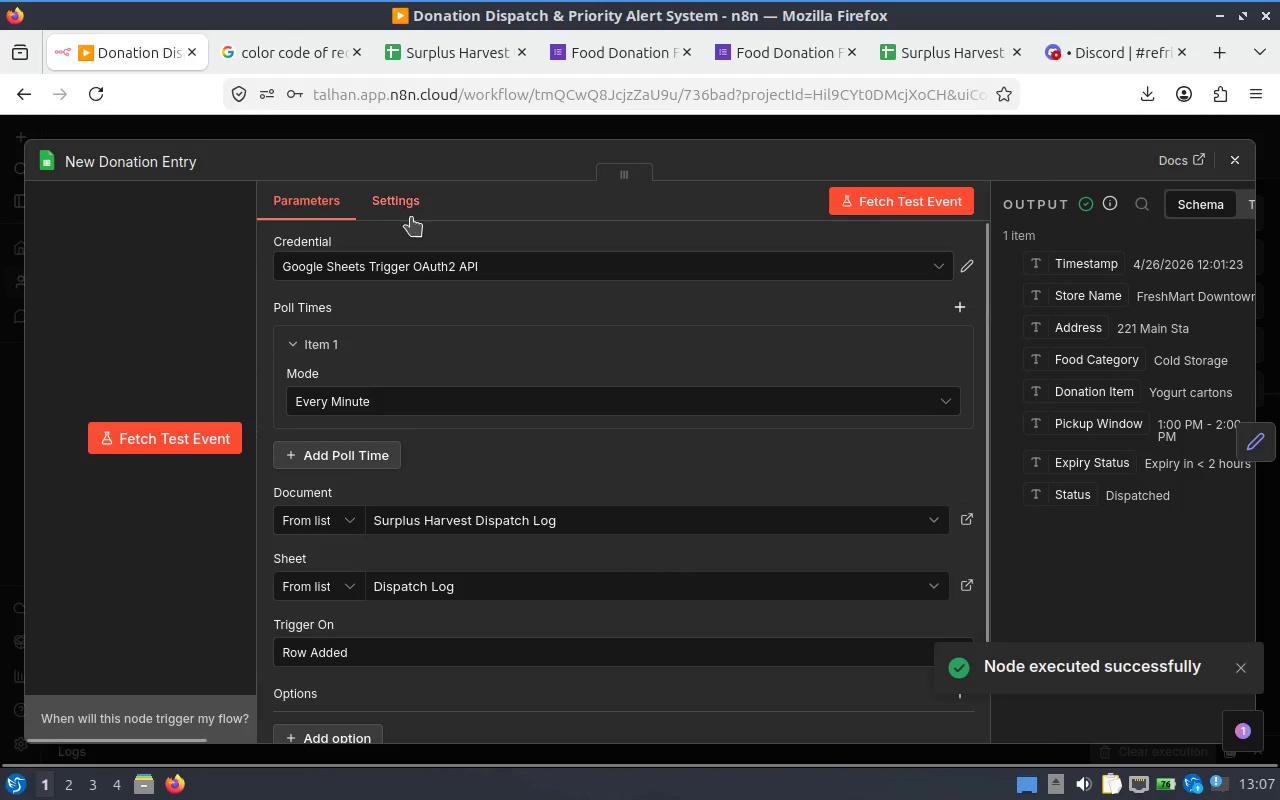 
left_click([415, 217])
 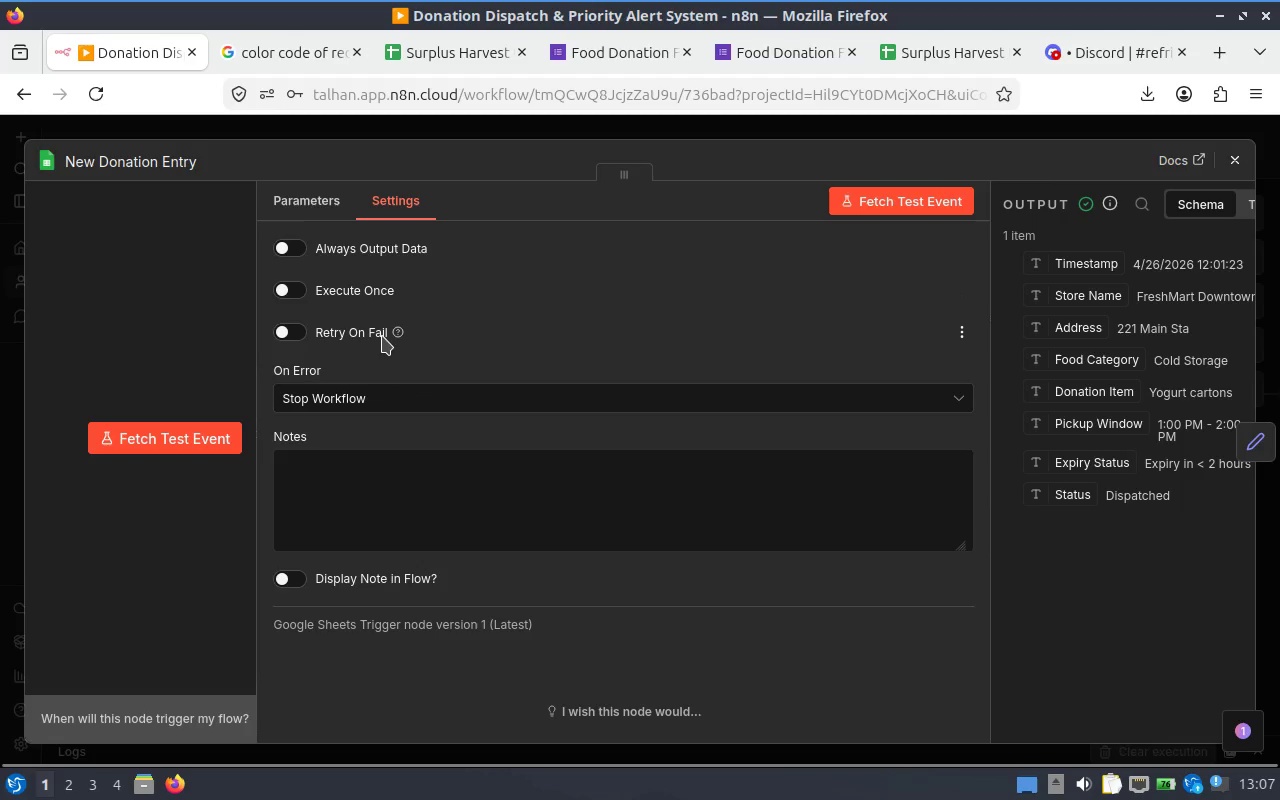 
scroll: coordinate [476, 417], scroll_direction: down, amount: 2.0
 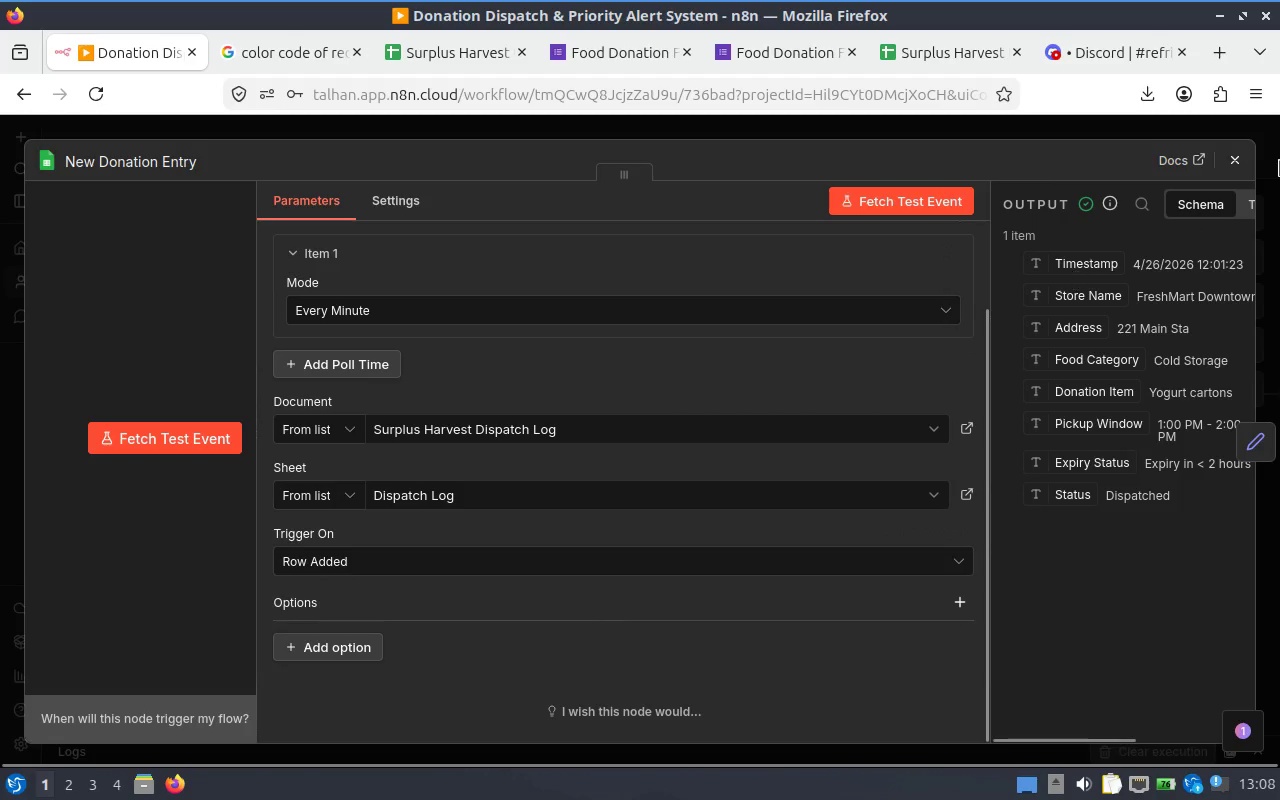 
left_click([1233, 157])
 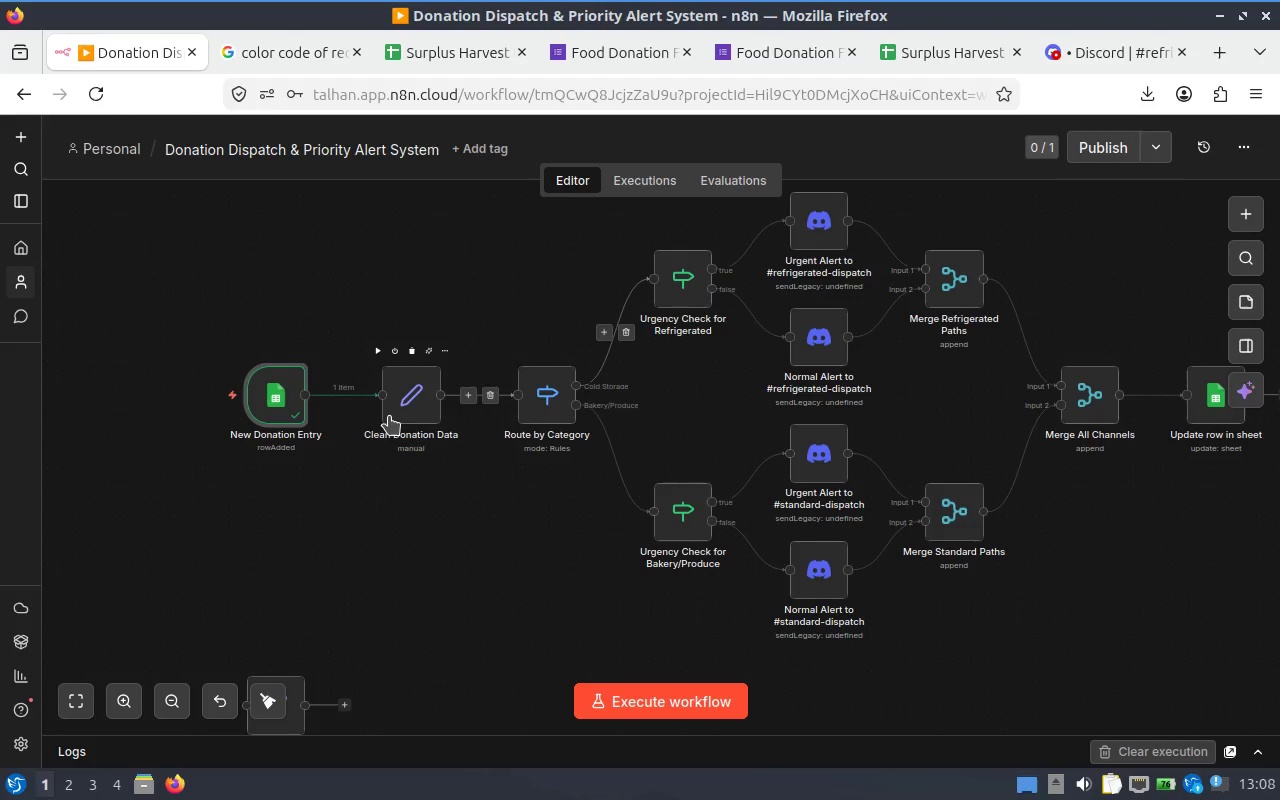 
double_click([404, 410])
 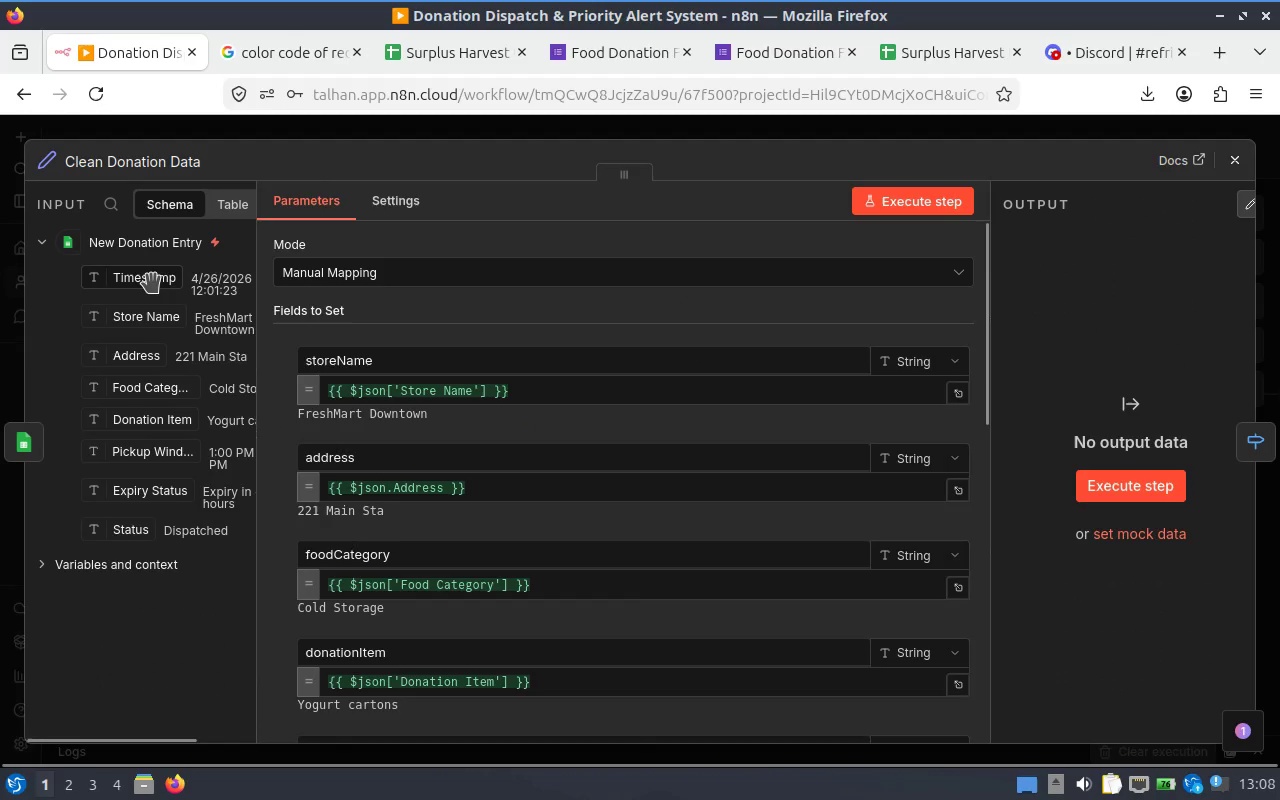 
left_click([196, 248])
 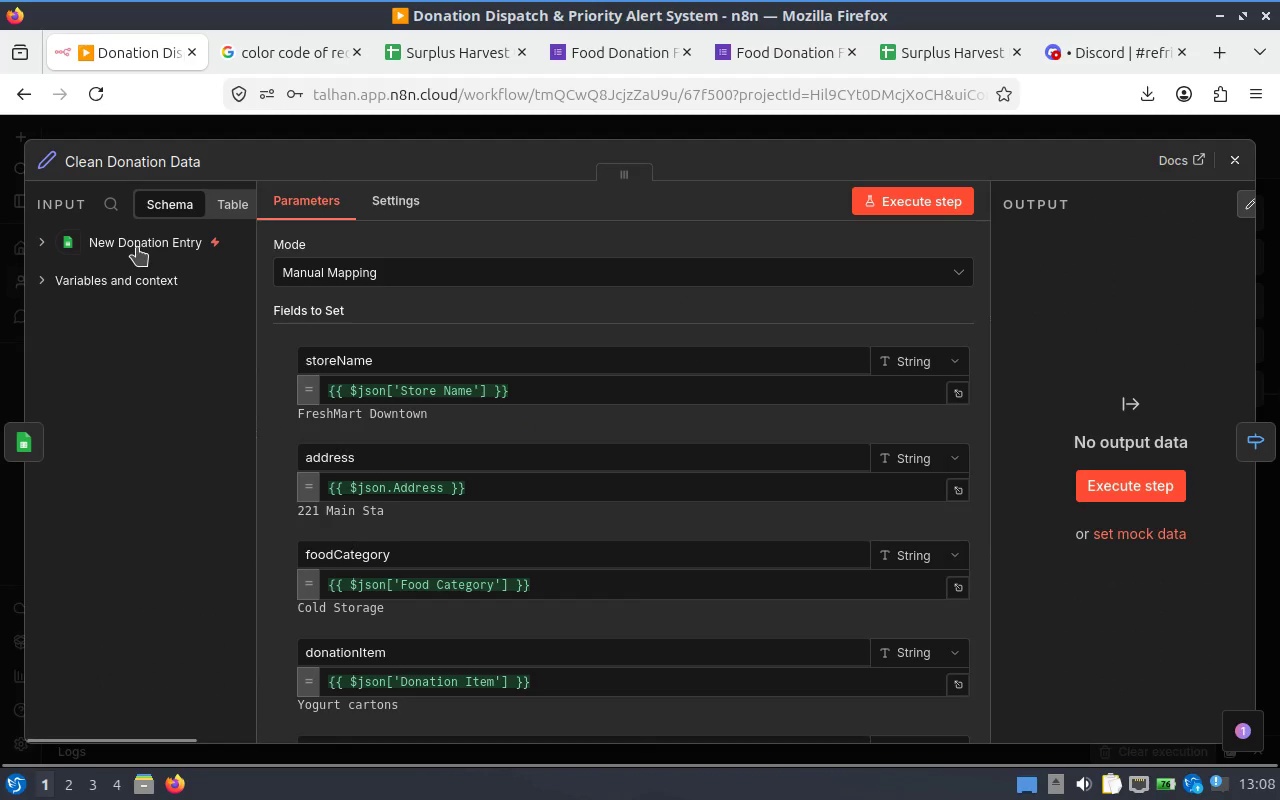 
left_click([131, 248])
 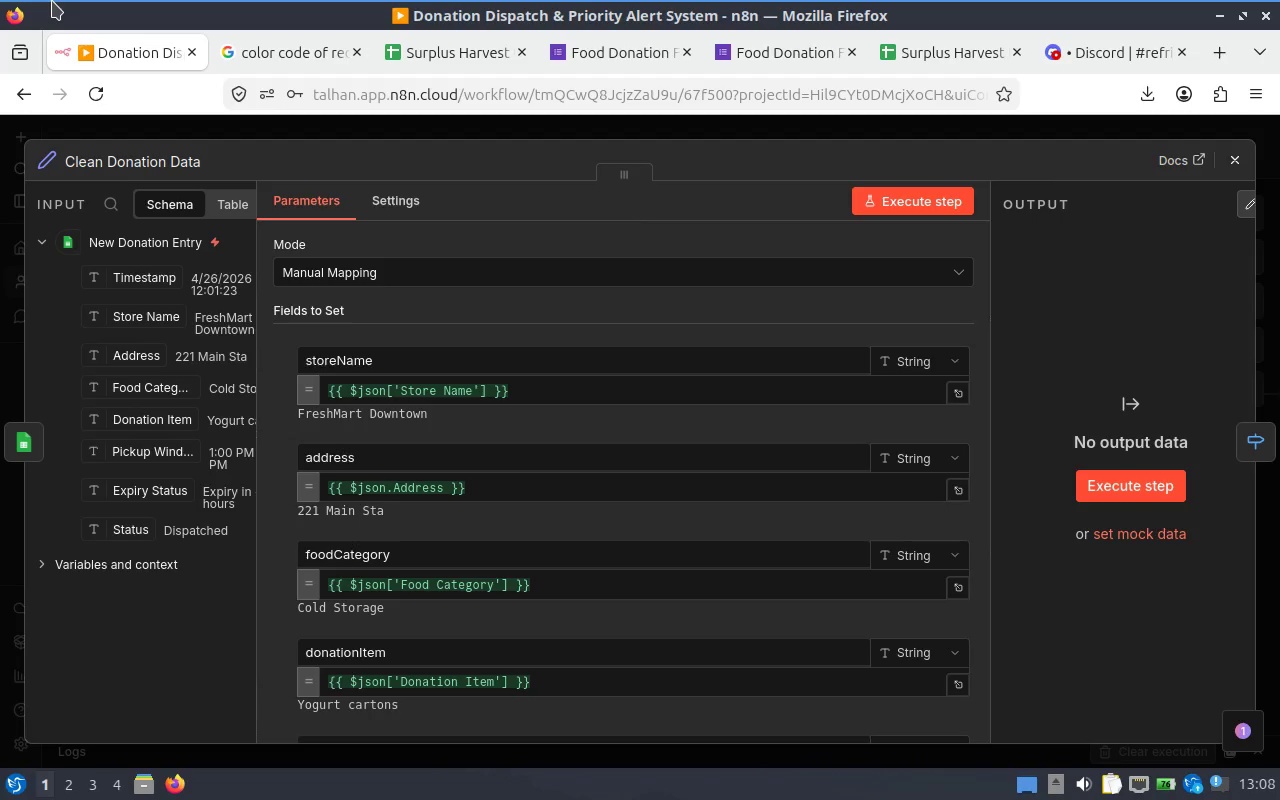 
wait(41.86)
 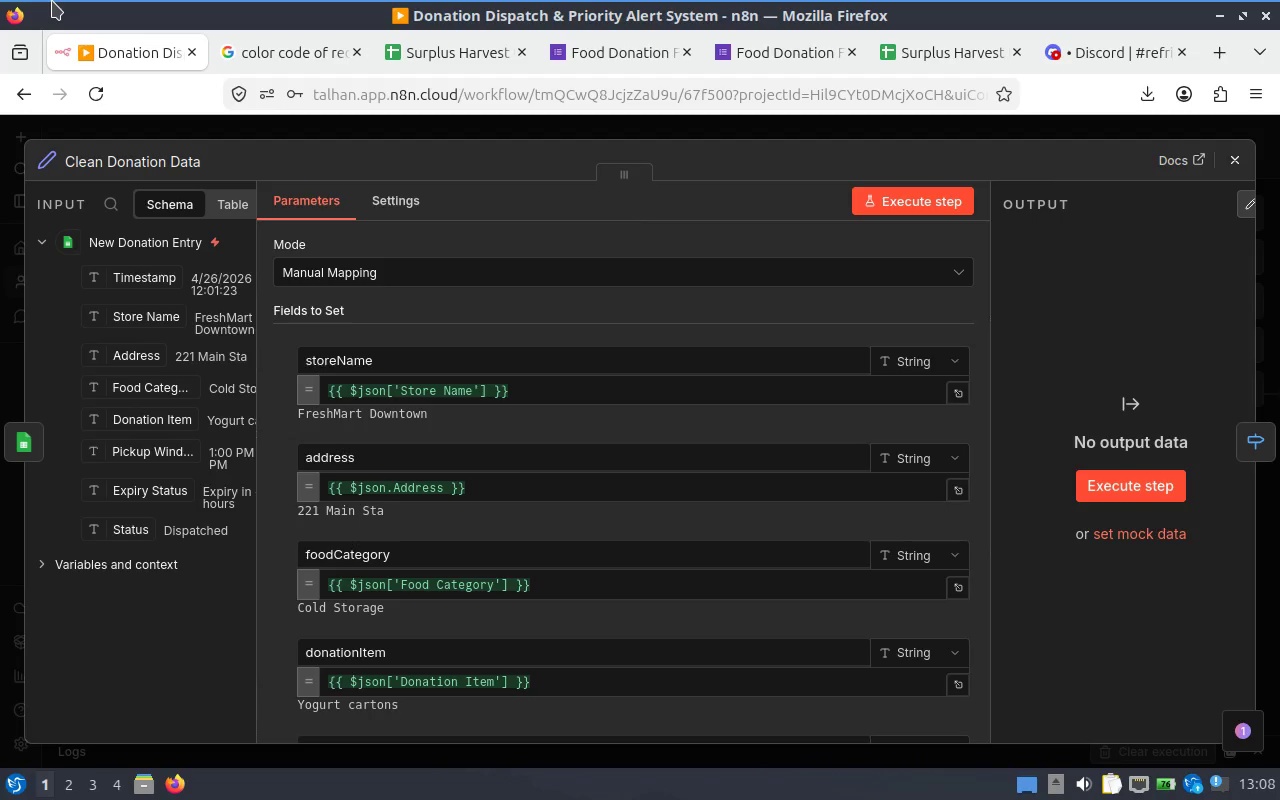 
left_click([1254, 159])
 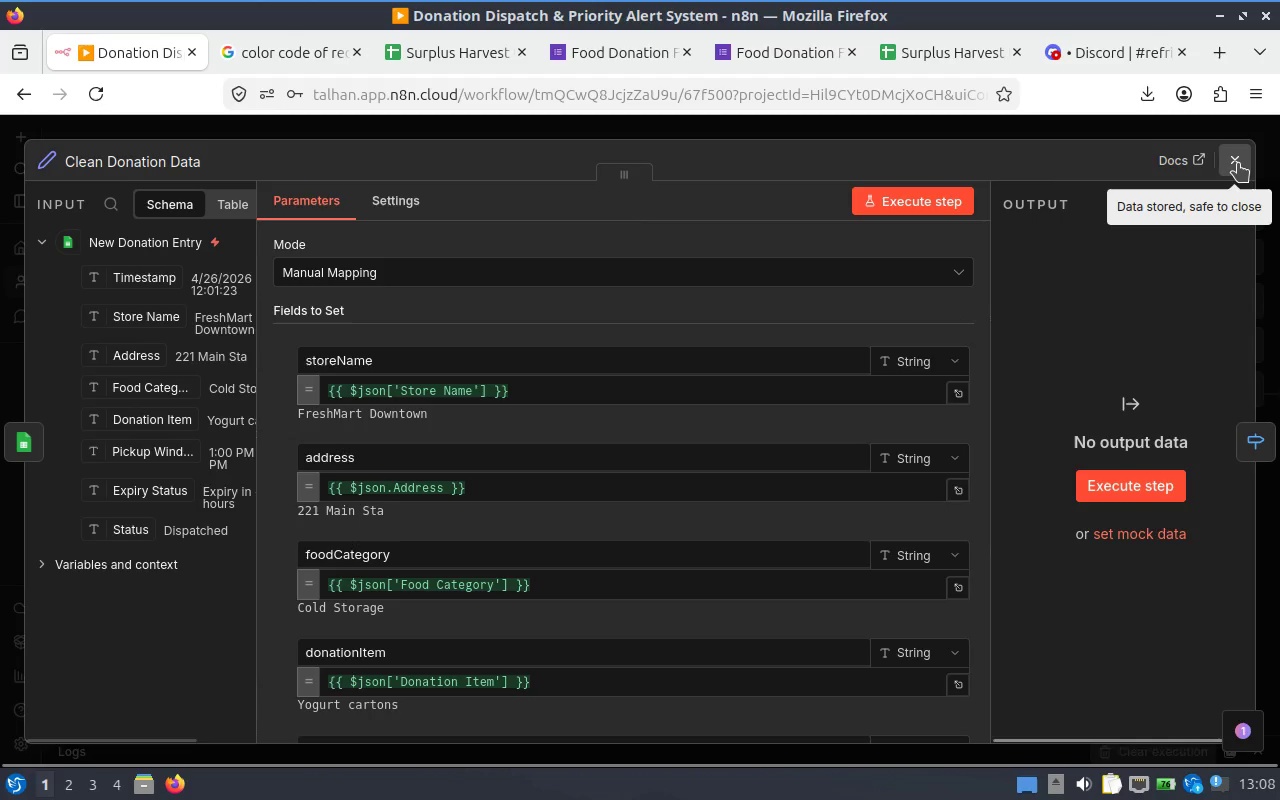 
left_click([1238, 163])
 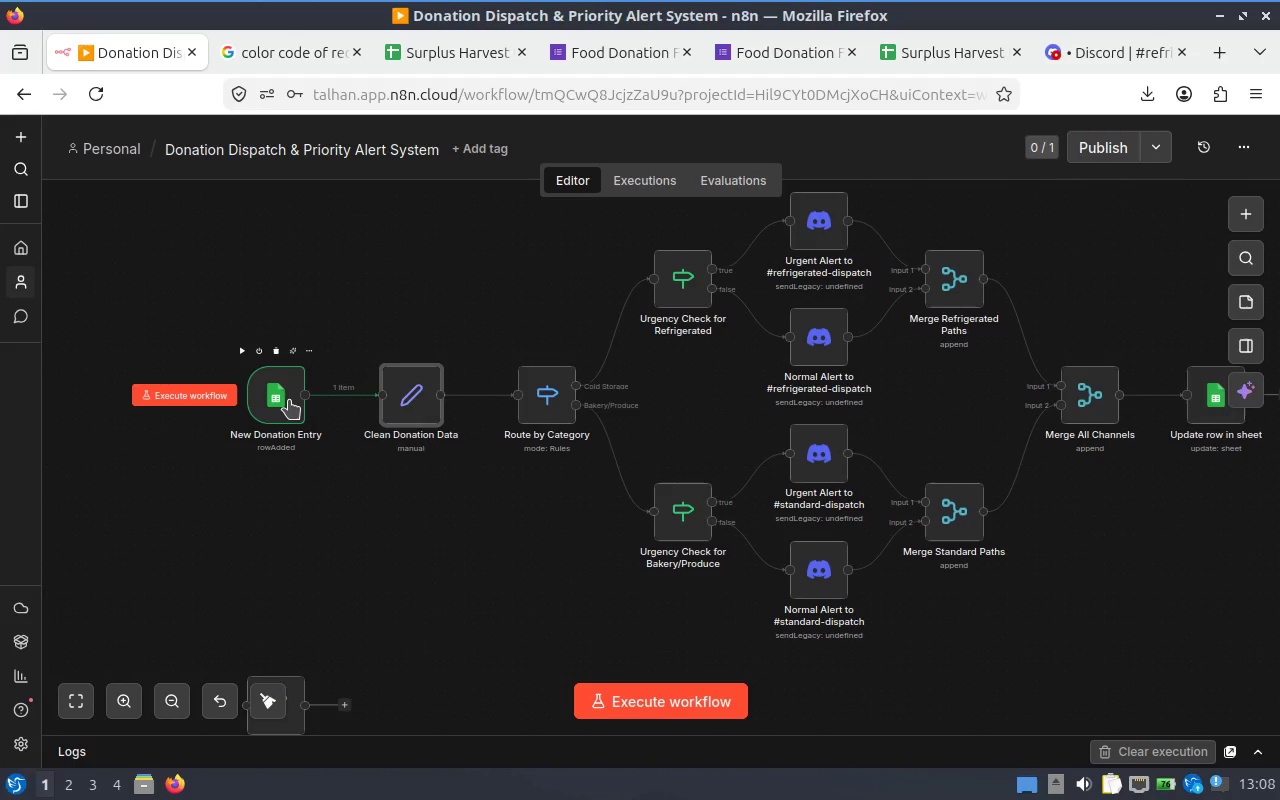 
double_click([290, 400])
 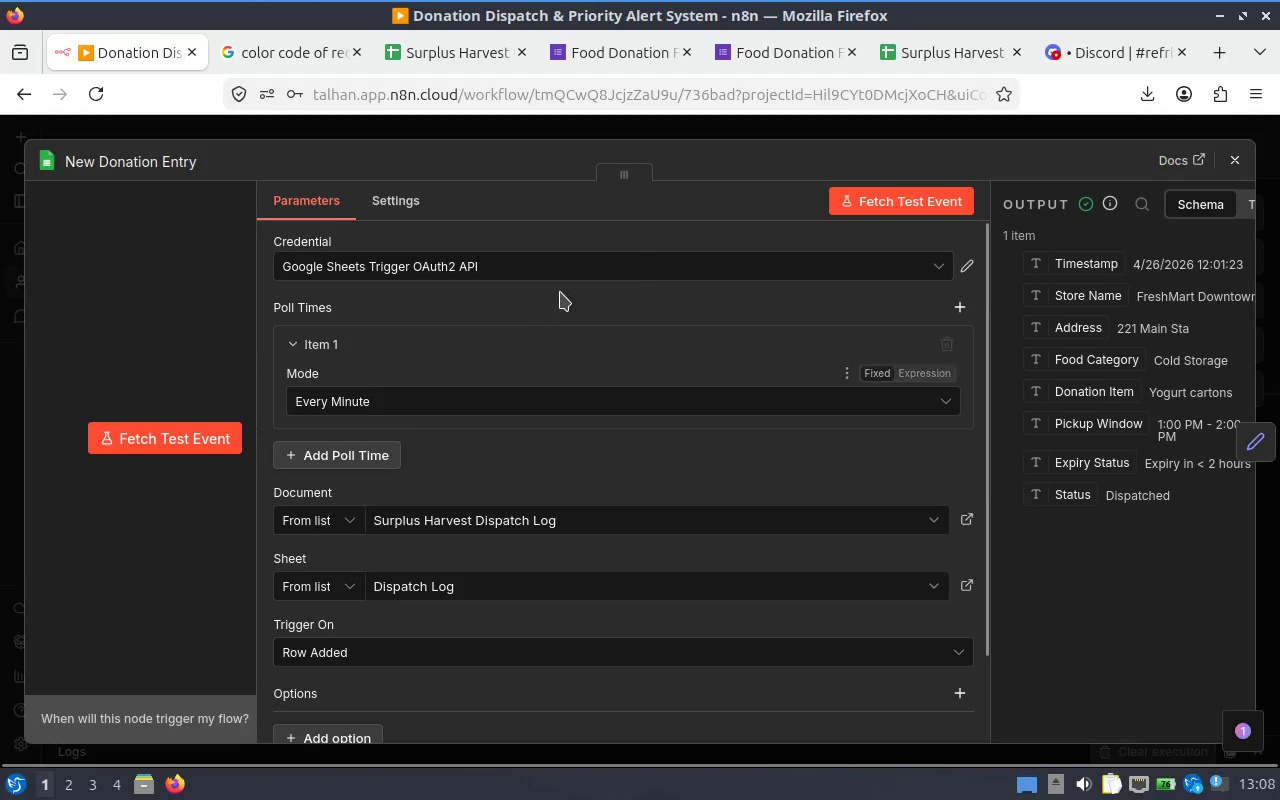 
left_click([398, 192])
 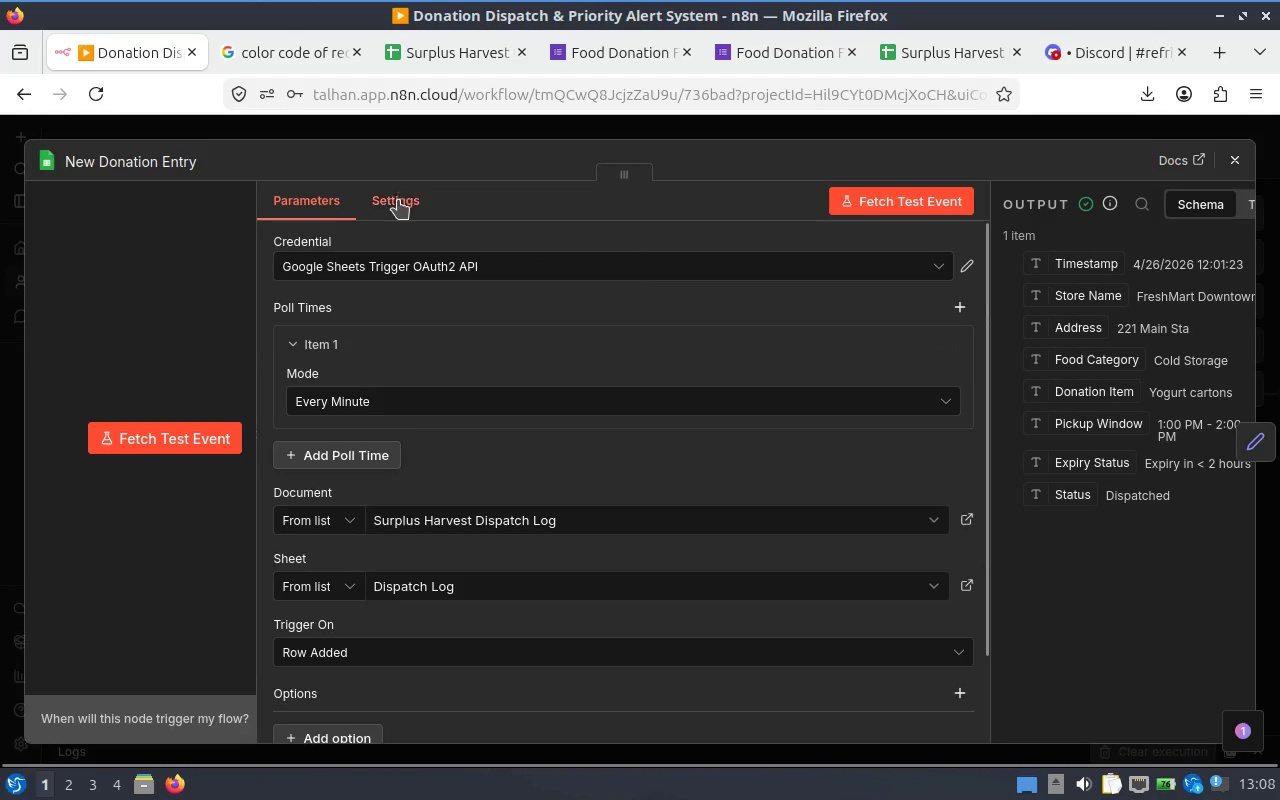 
left_click([397, 203])
 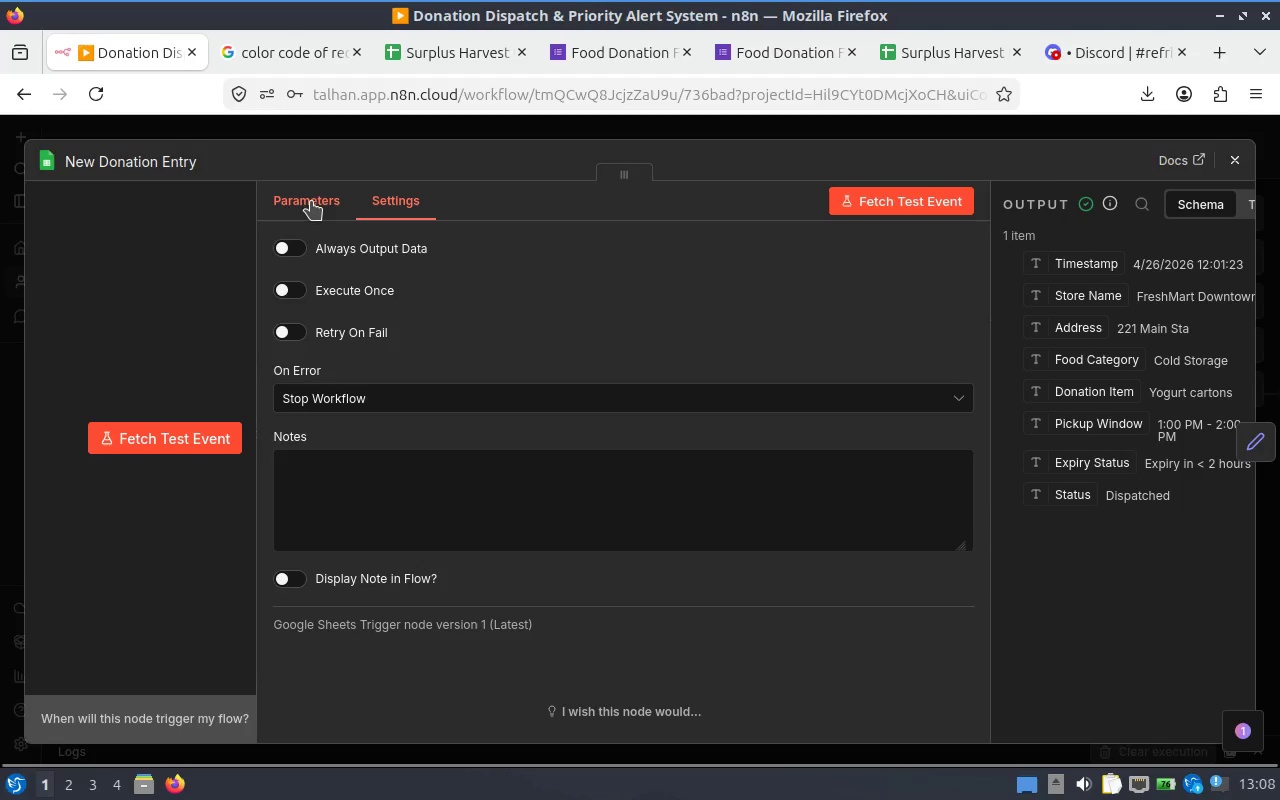 
left_click([318, 209])
 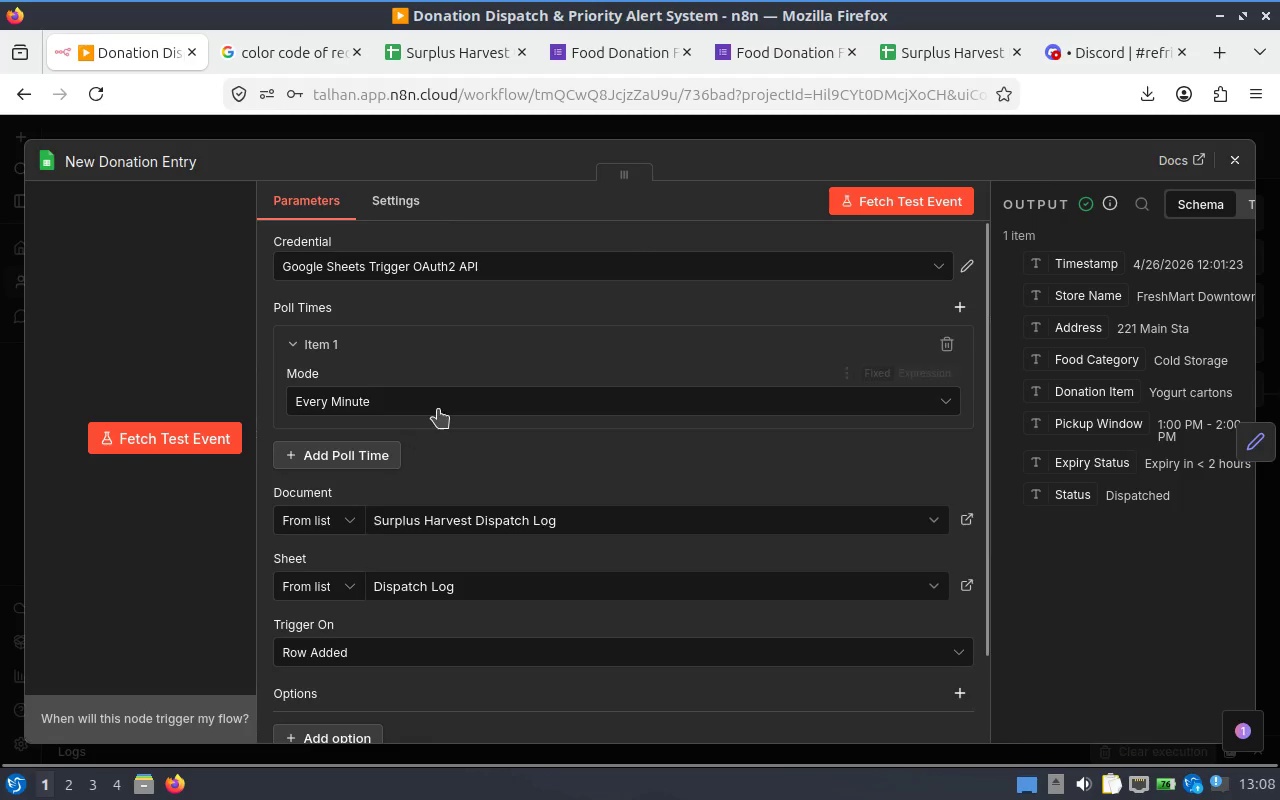 
scroll: coordinate [442, 414], scroll_direction: down, amount: 3.0
 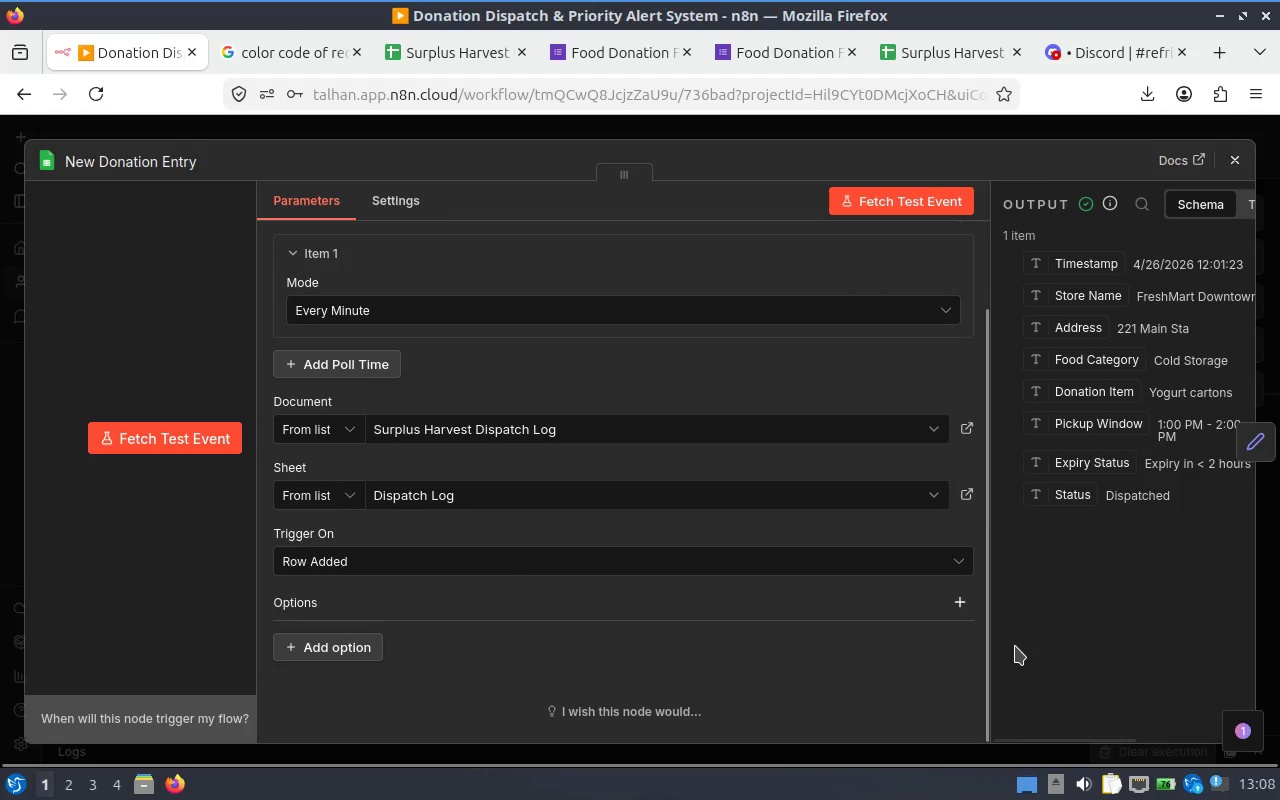 
left_click([958, 612])
 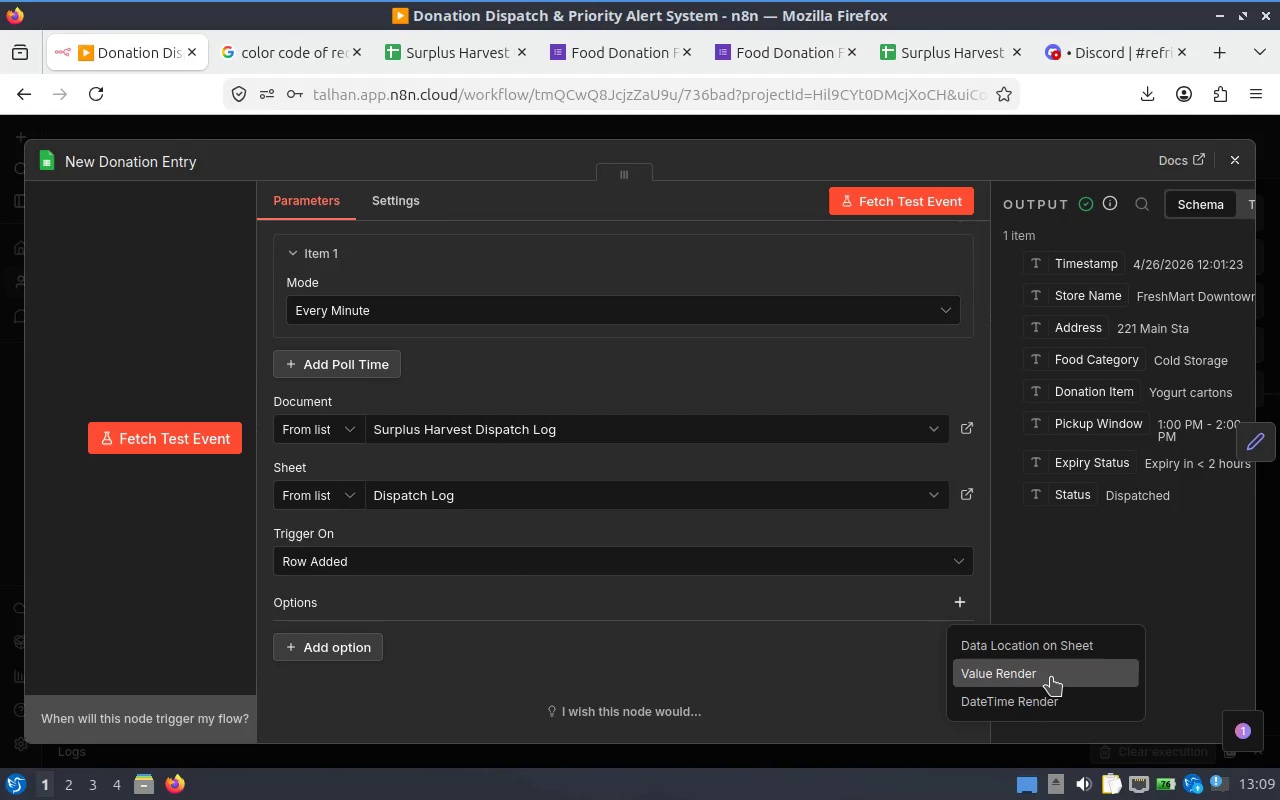 
wait(5.9)
 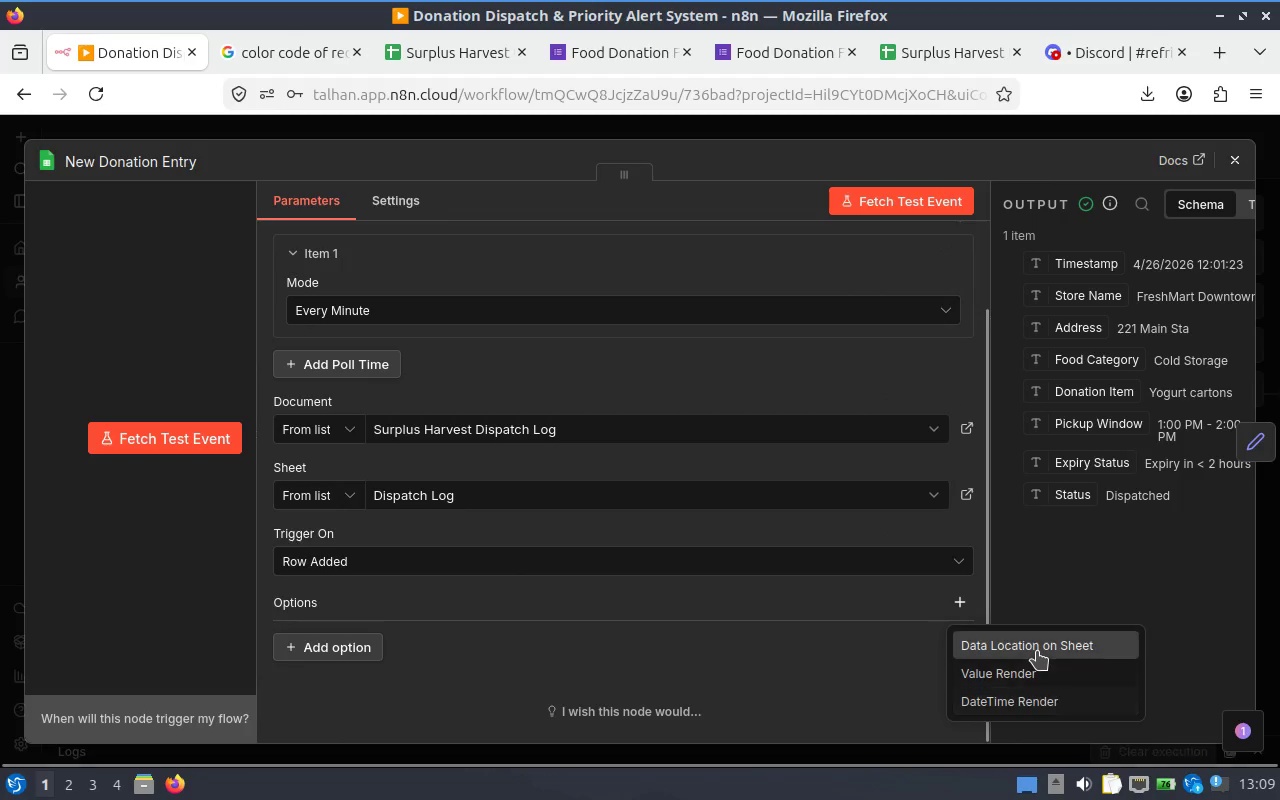 
left_click([1051, 677])
 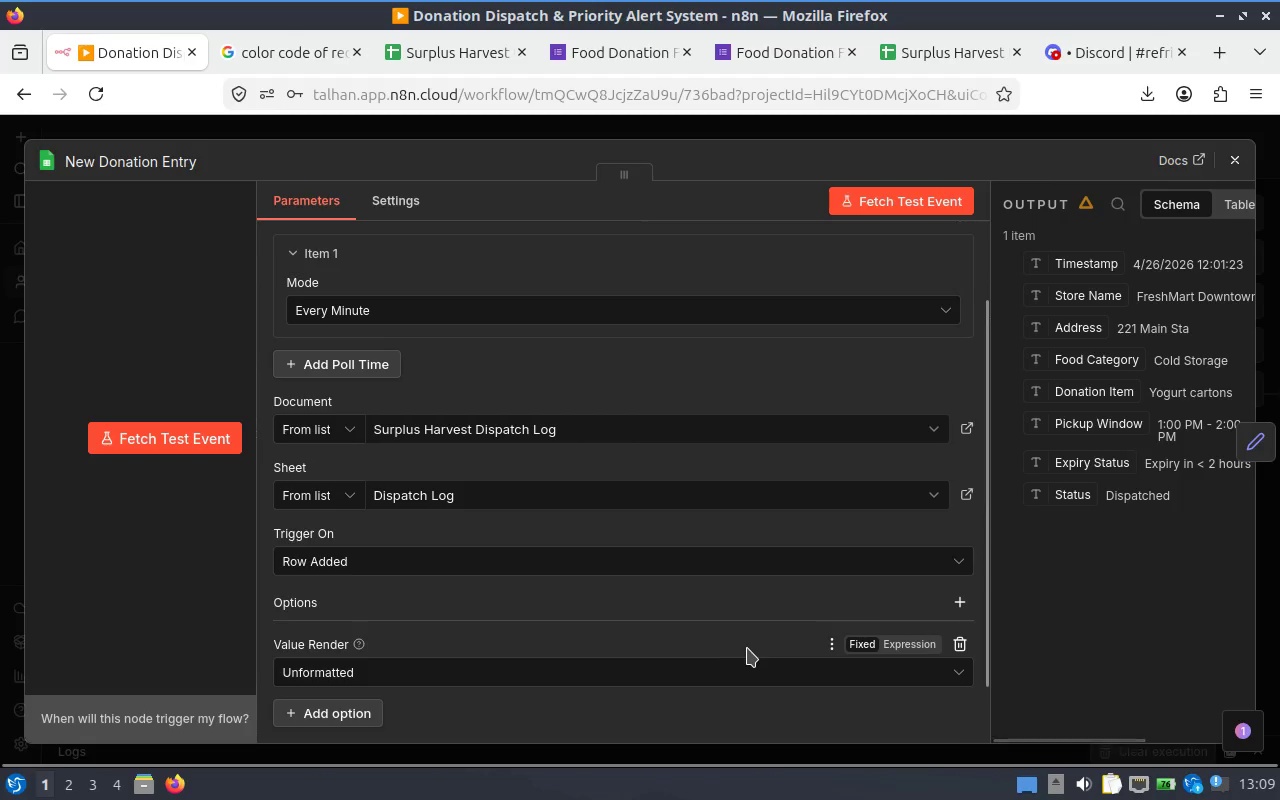 
left_click([728, 666])
 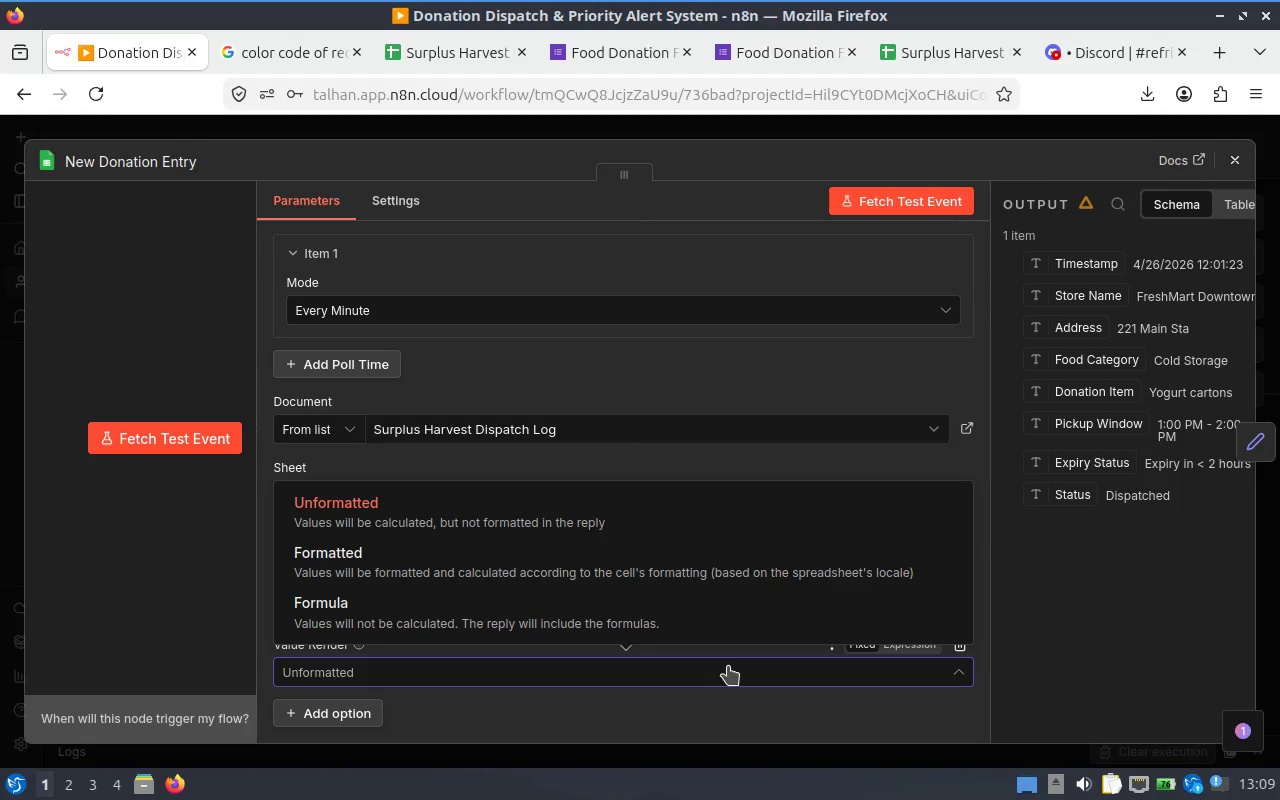 
left_click([728, 666])
 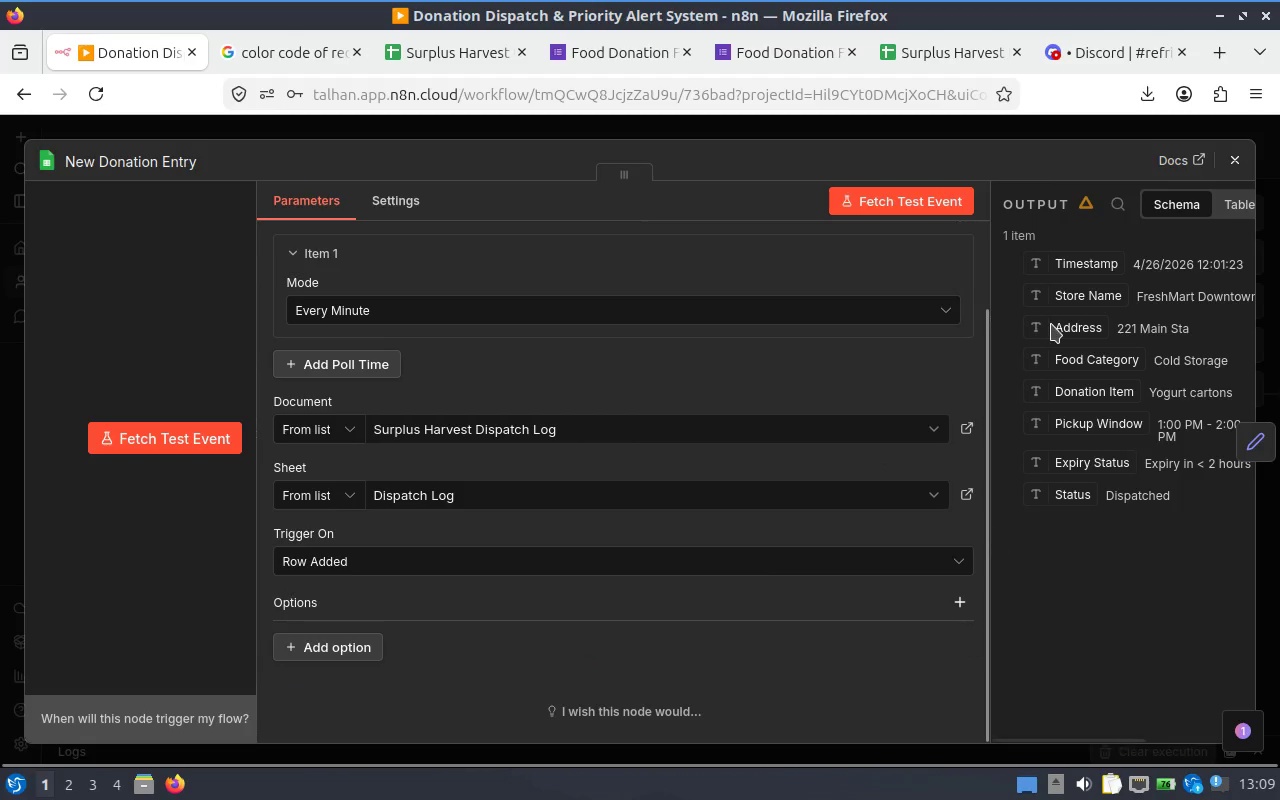 
left_click([897, 205])
 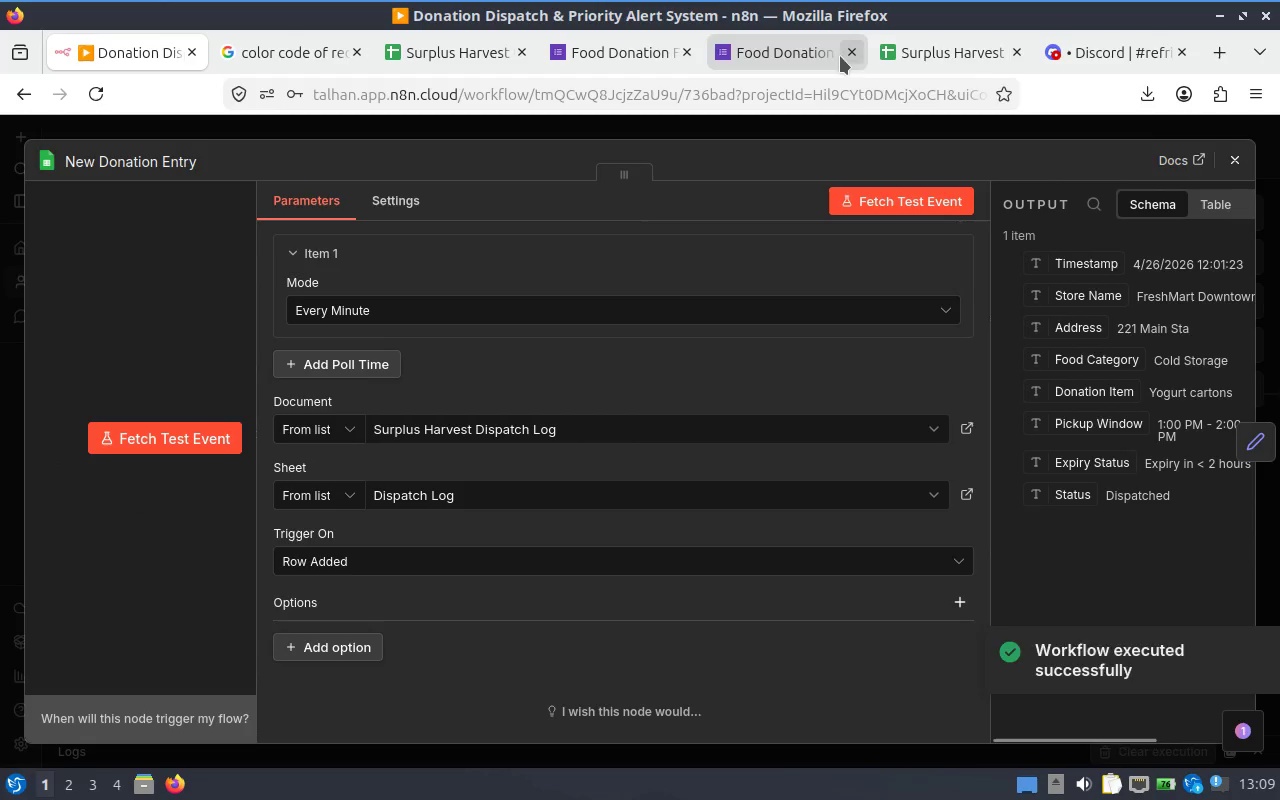 
left_click([473, 54])
 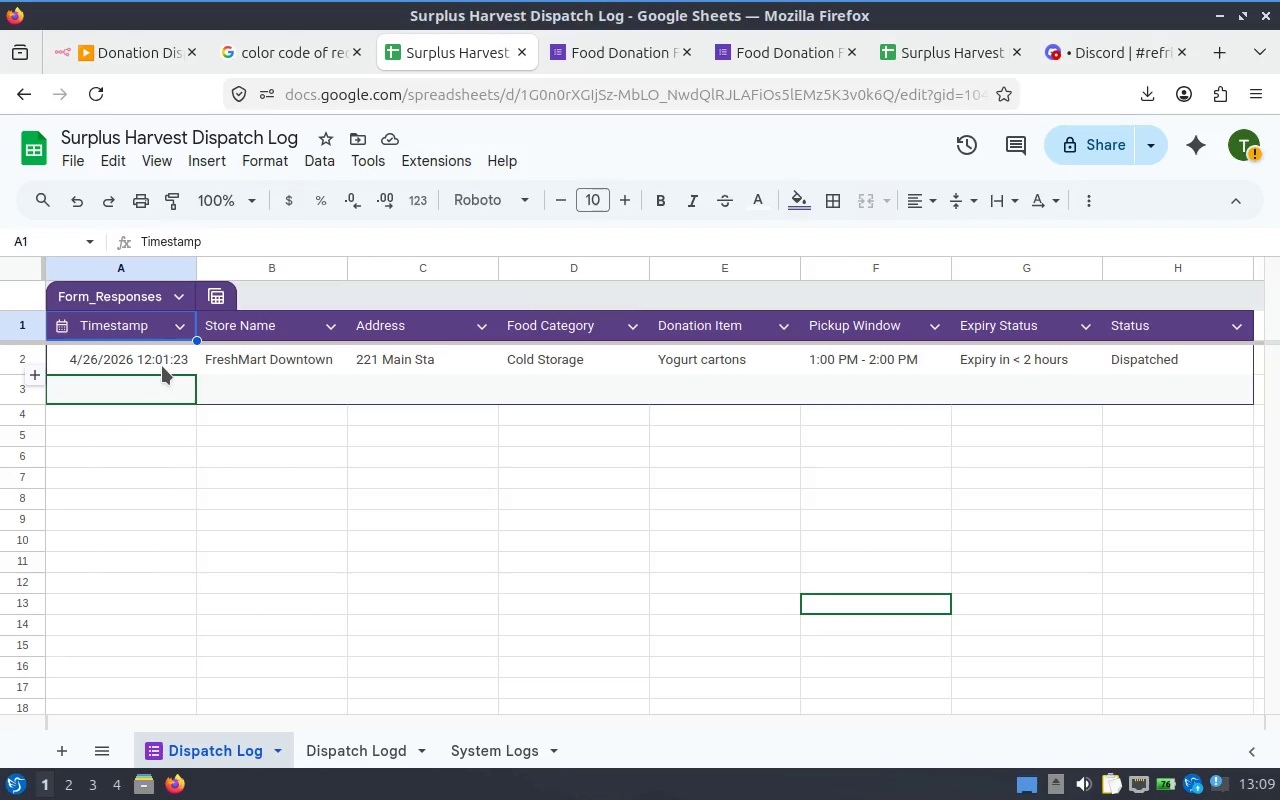 
wait(19.55)
 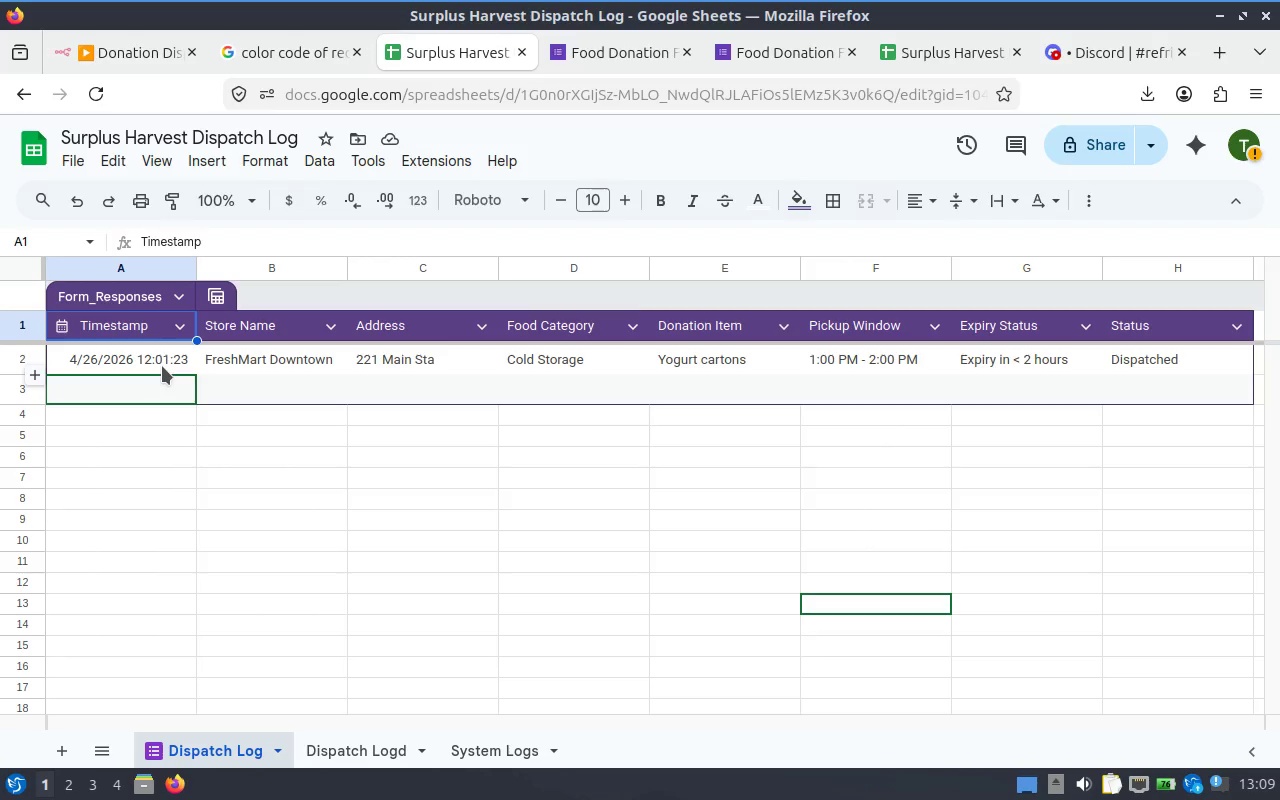 
mouse_move([139, 318])
 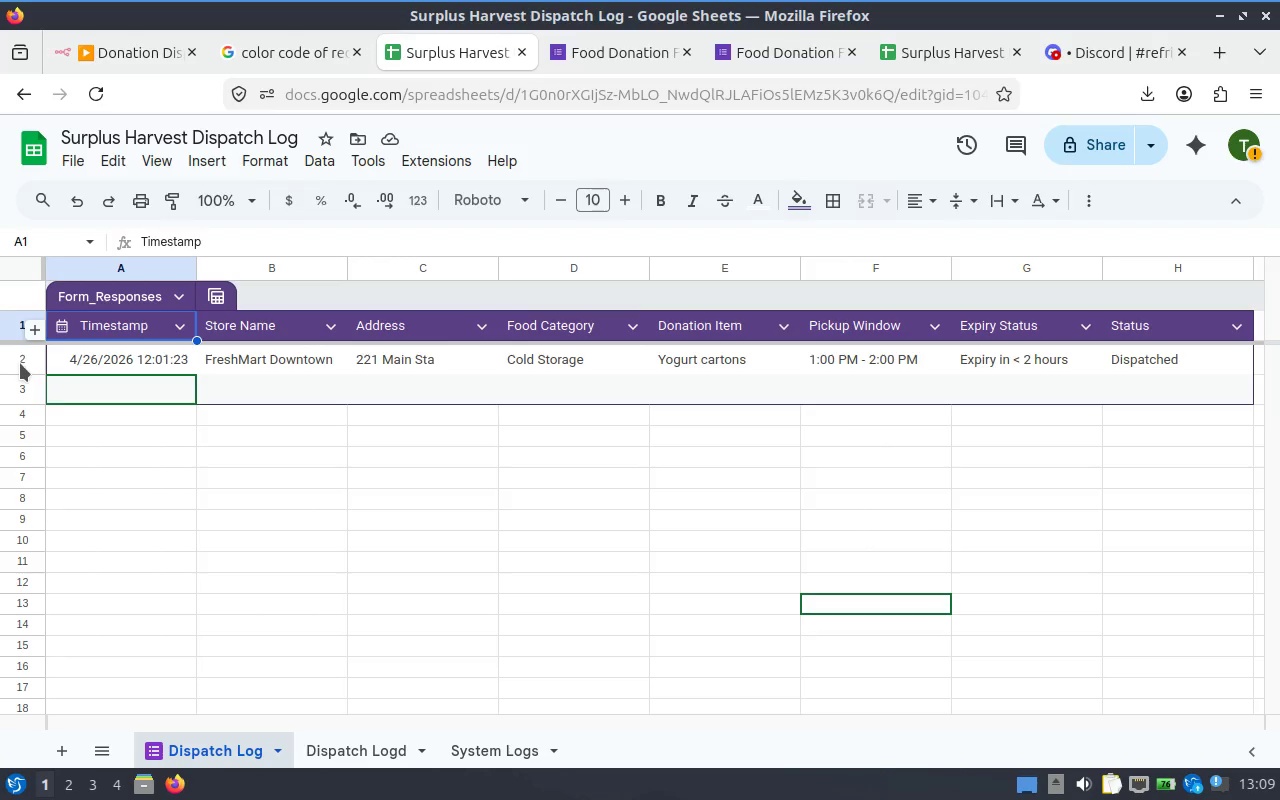 
left_click([21, 364])
 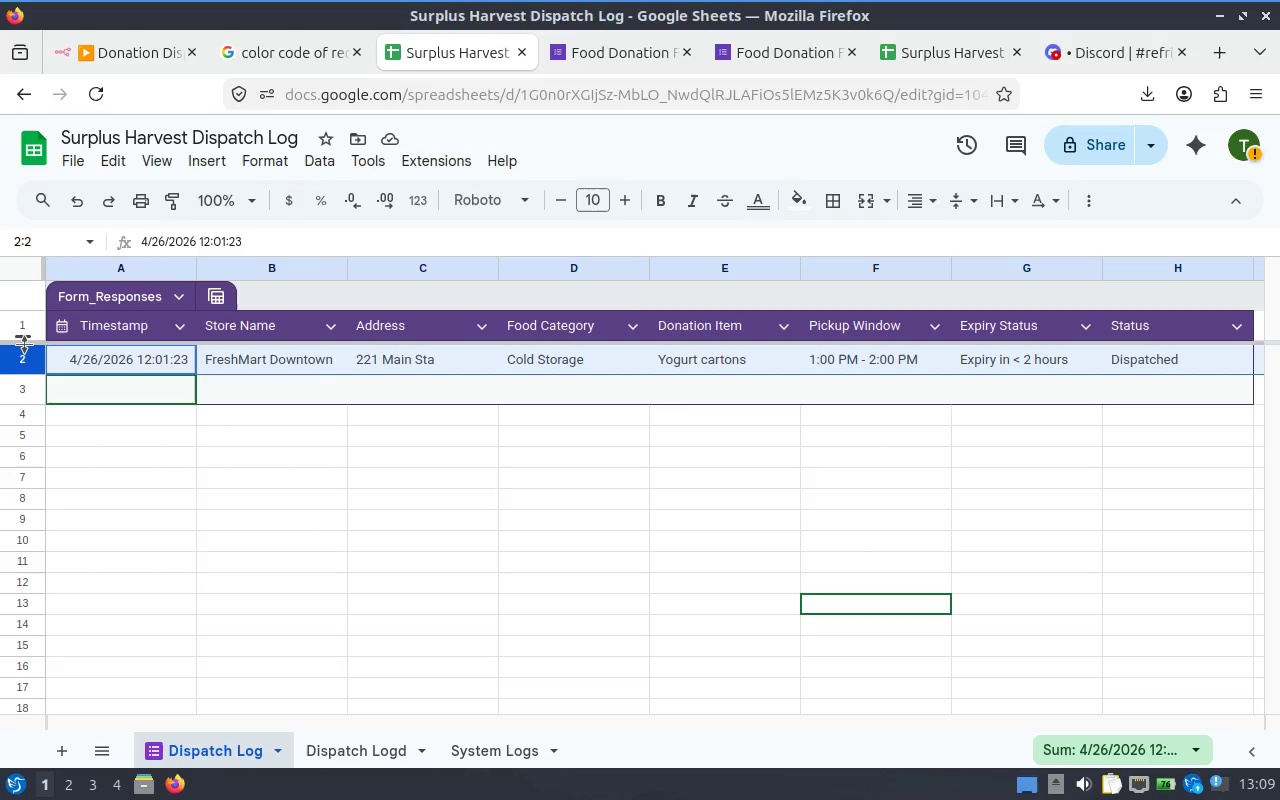 
left_click([24, 345])
 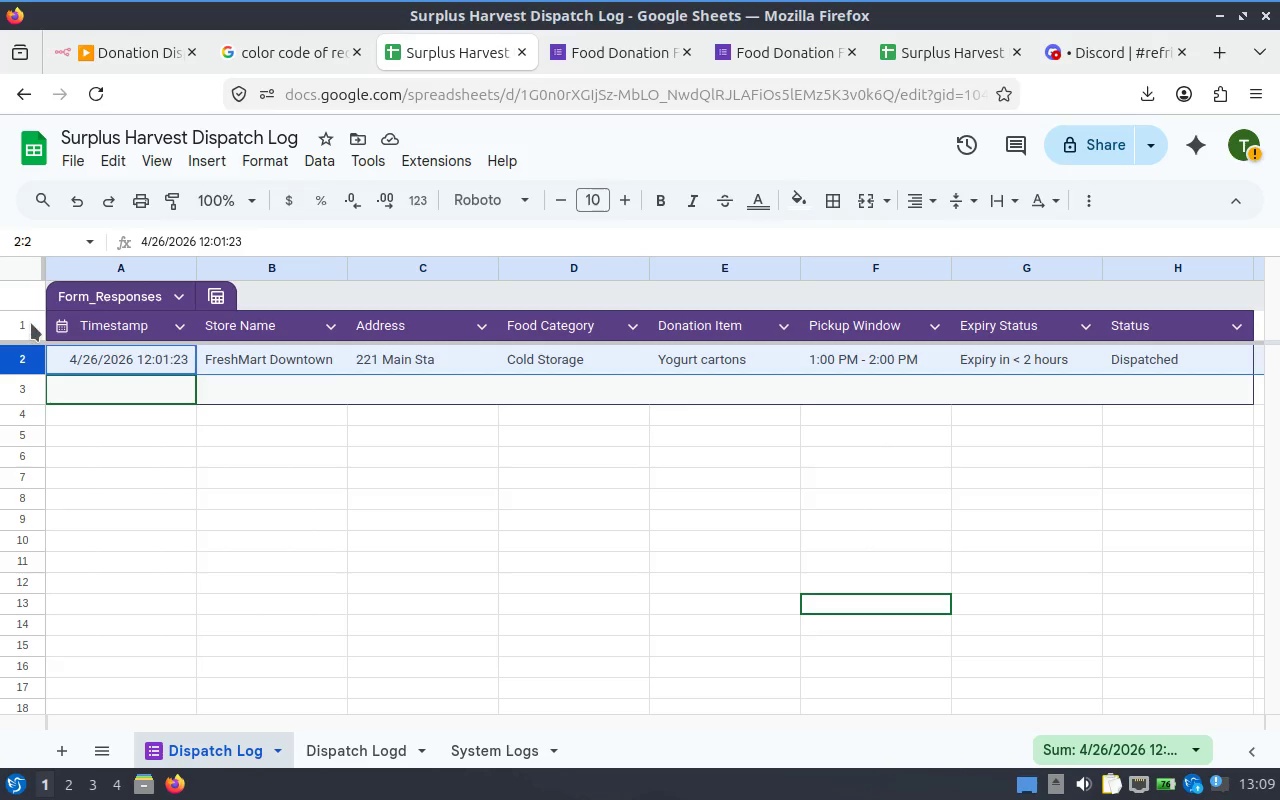 
left_click([18, 326])
 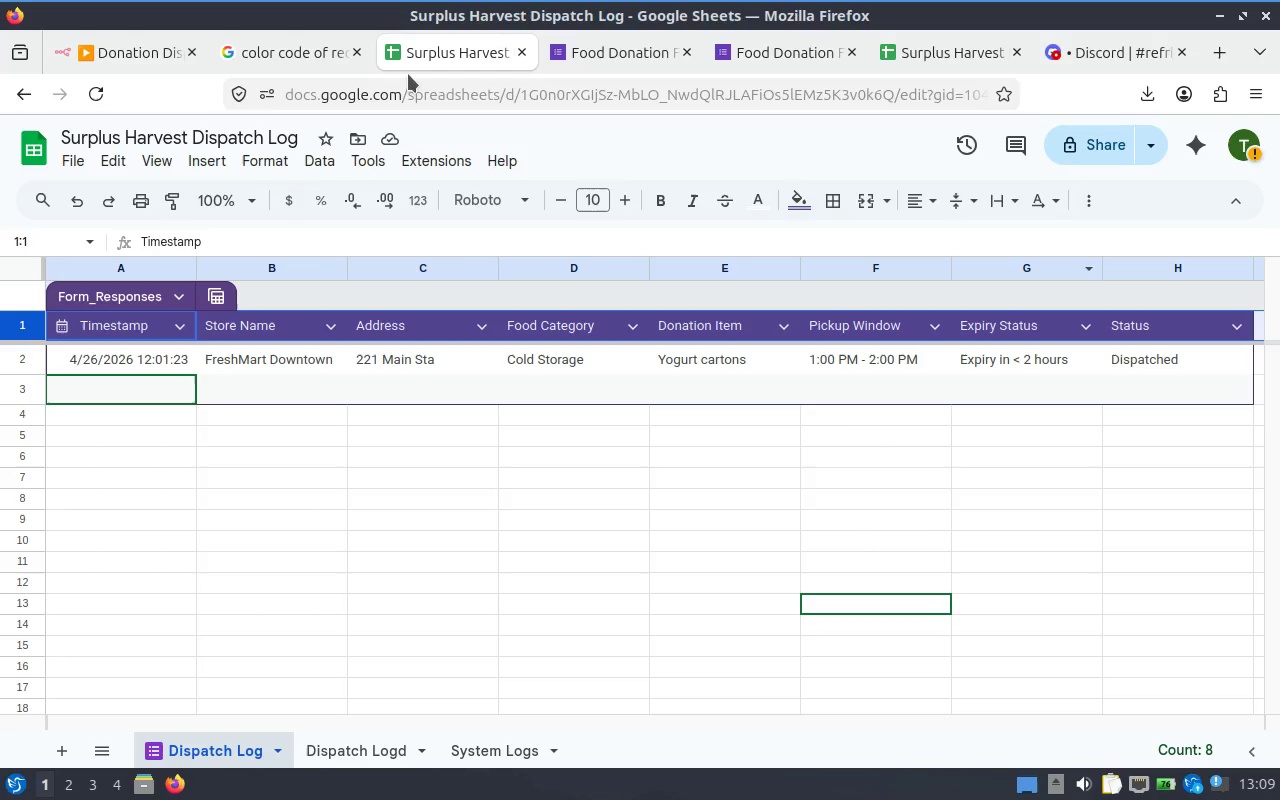 
mouse_move([161, 61])
 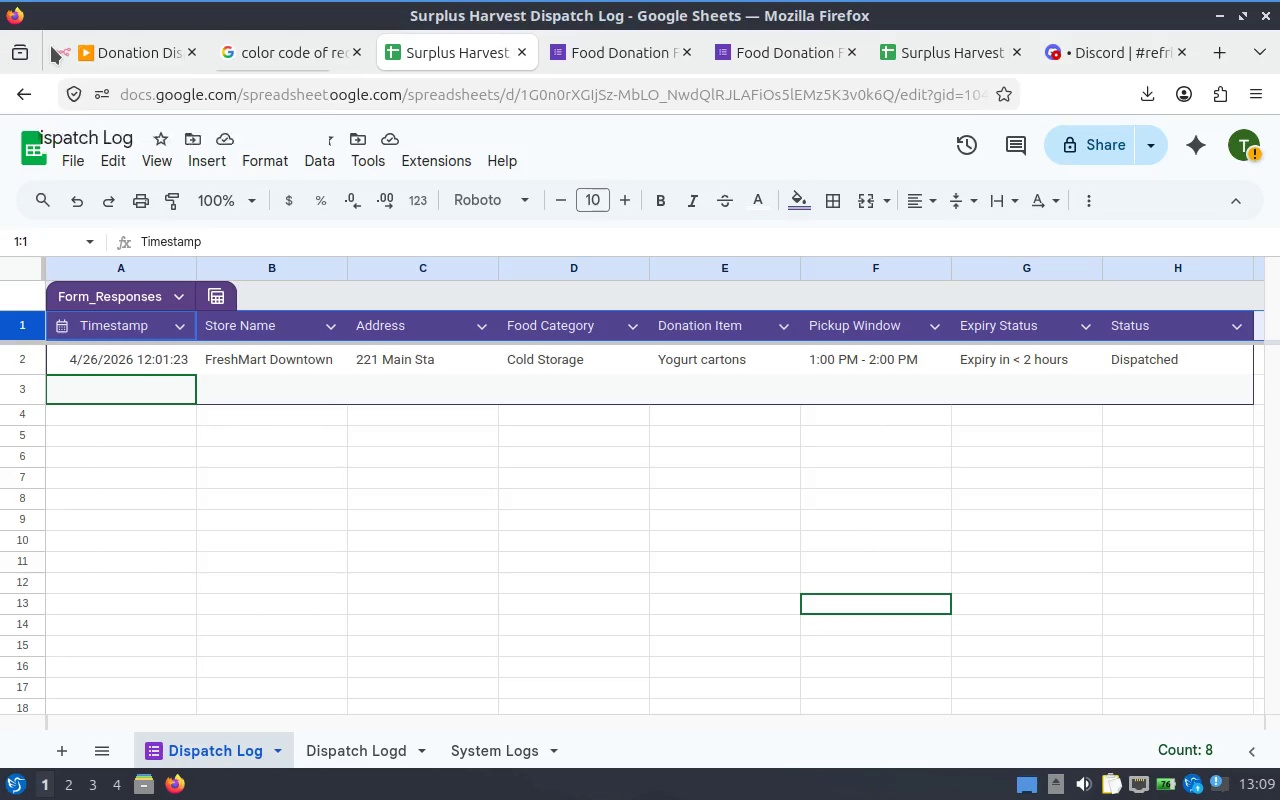 
left_click([111, 53])
 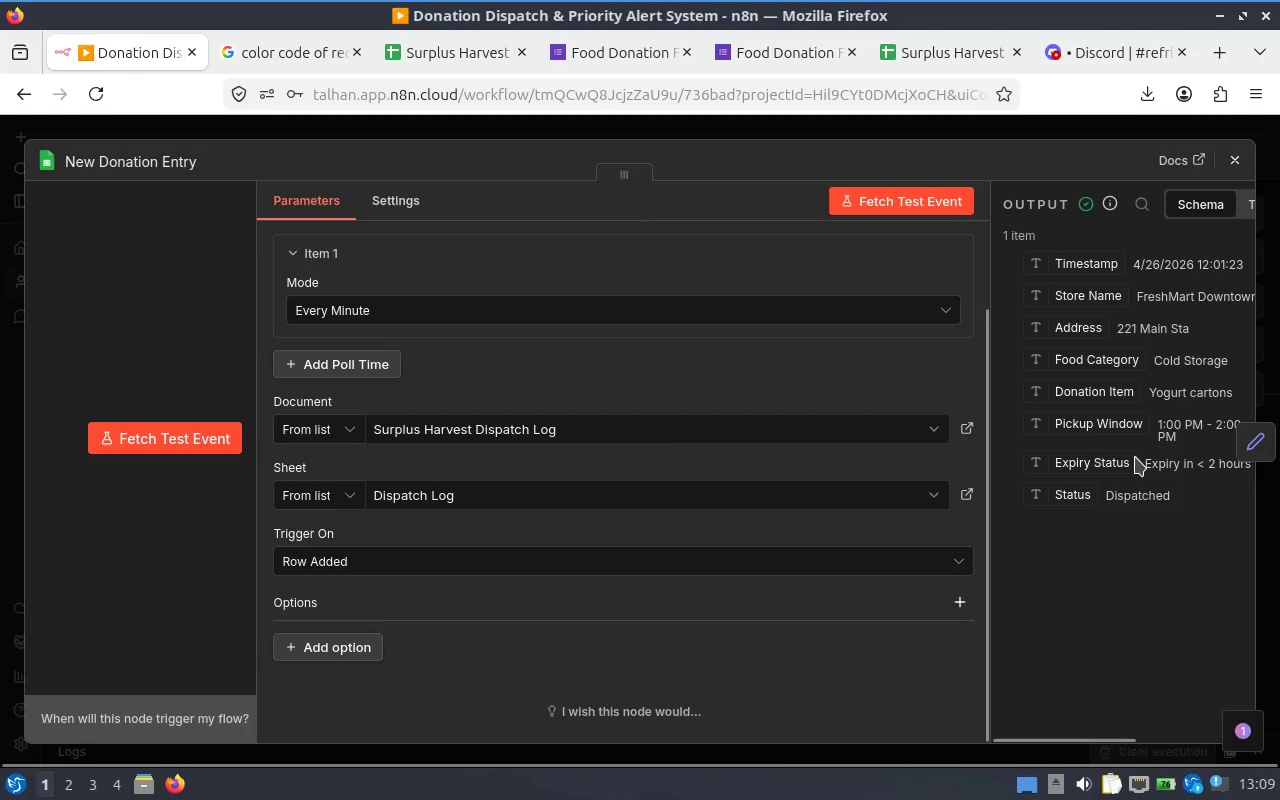 
scroll: coordinate [815, 451], scroll_direction: up, amount: 1.0
 